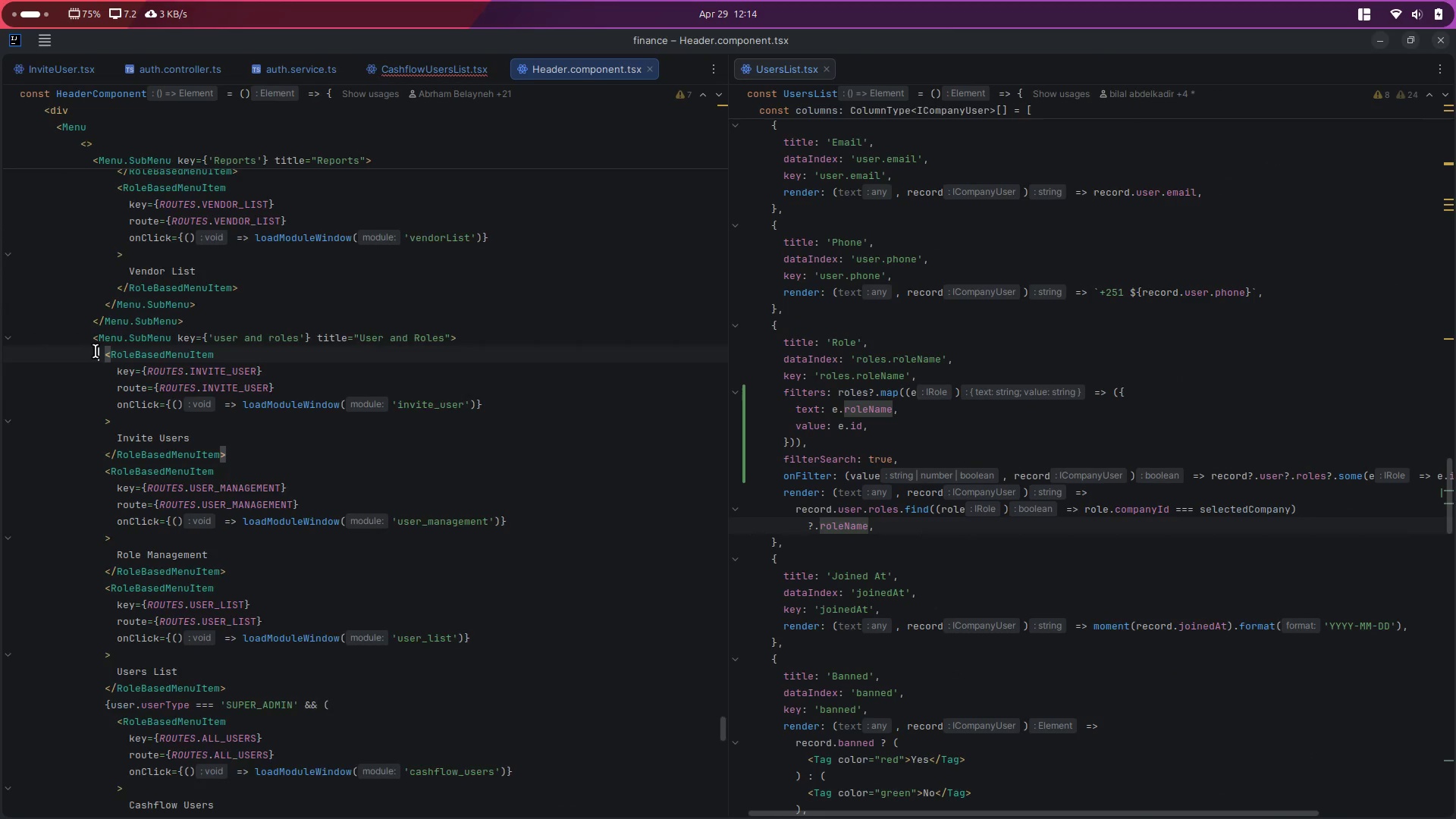 
scroll: coordinate [264, 526], scroll_direction: down, amount: 7.0
 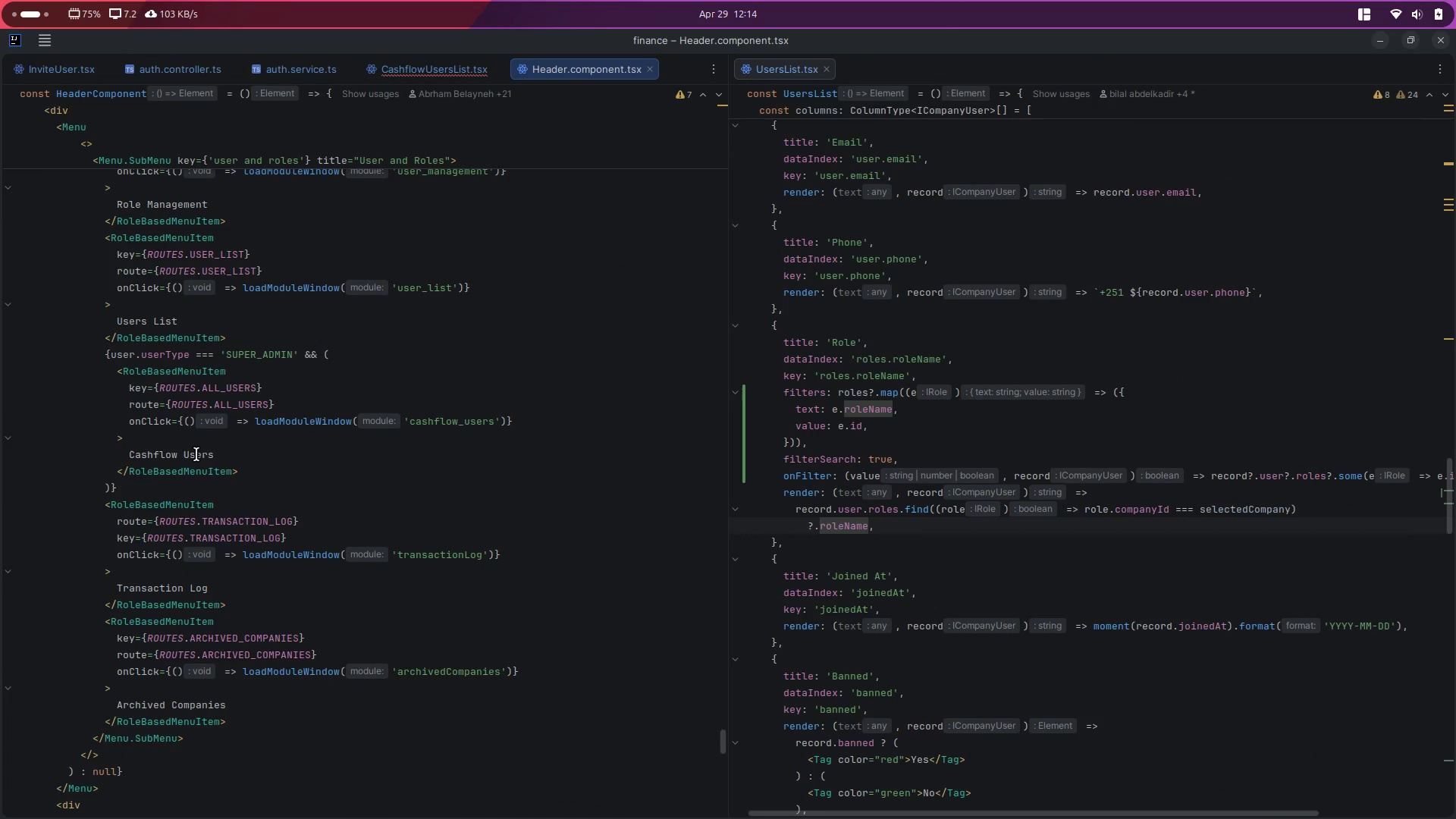 
left_click_drag(start_coordinate=[240, 453], to_coordinate=[104, 457])
 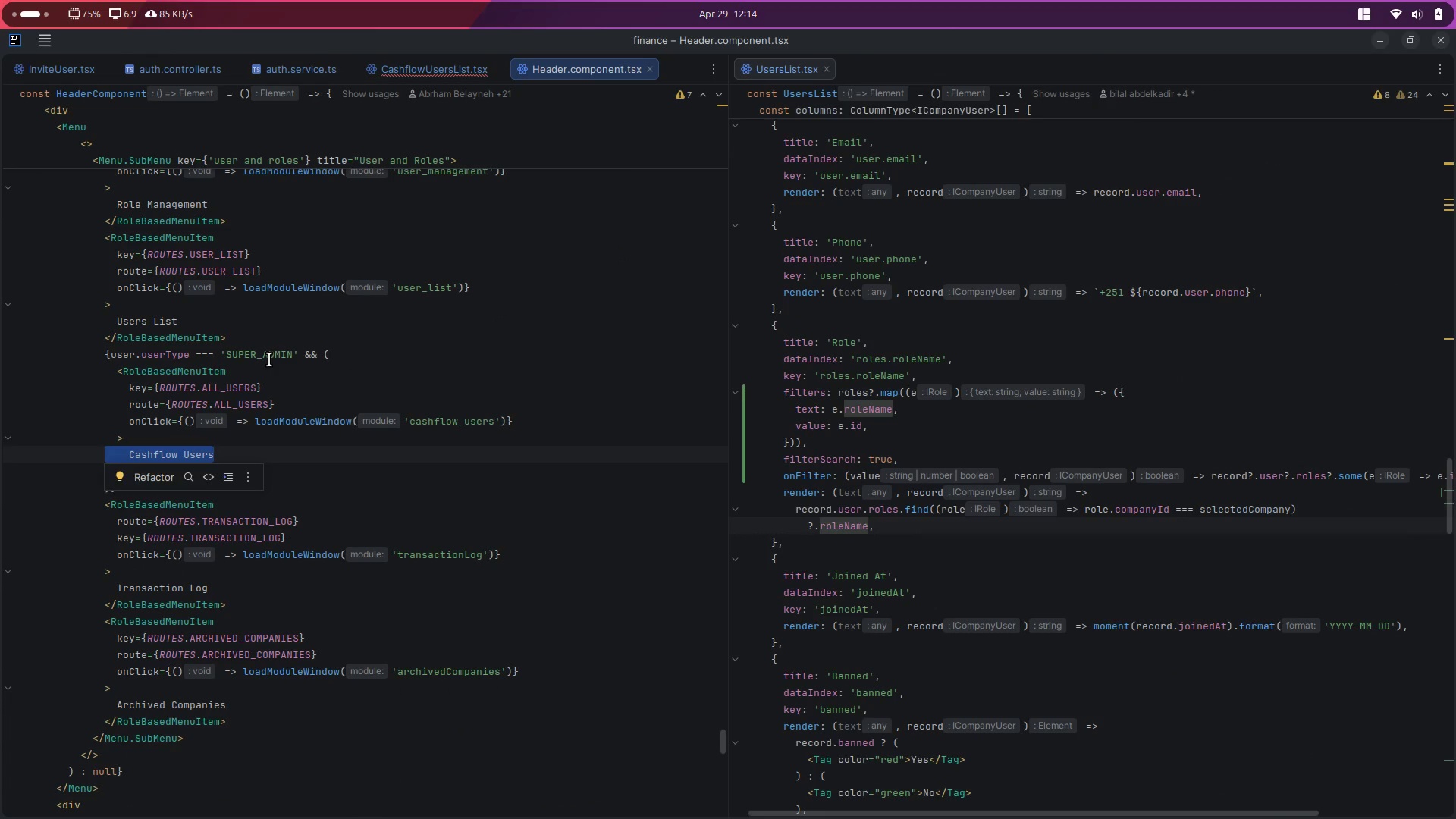 
double_click([269, 359])
 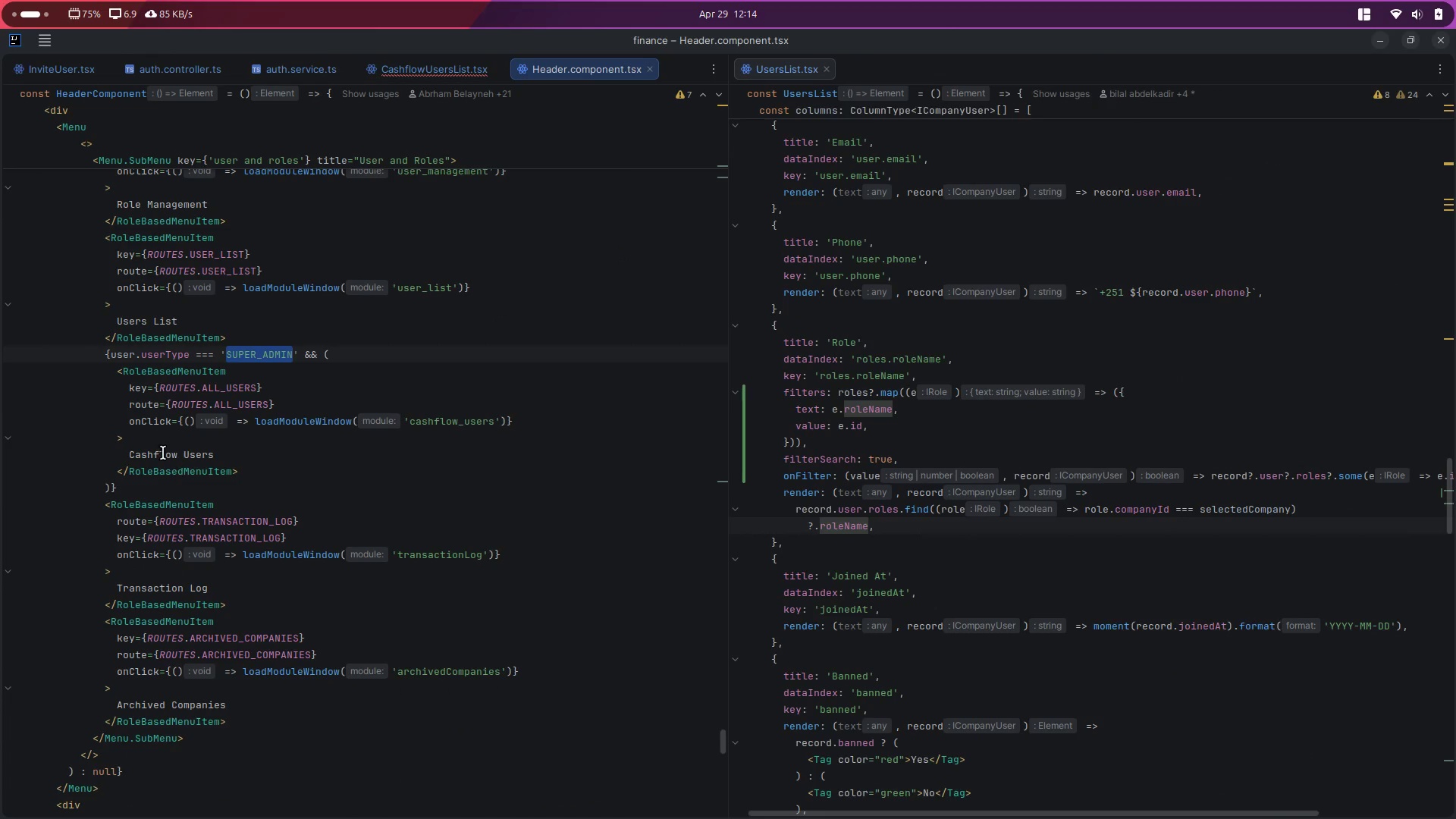 
double_click([162, 452])
 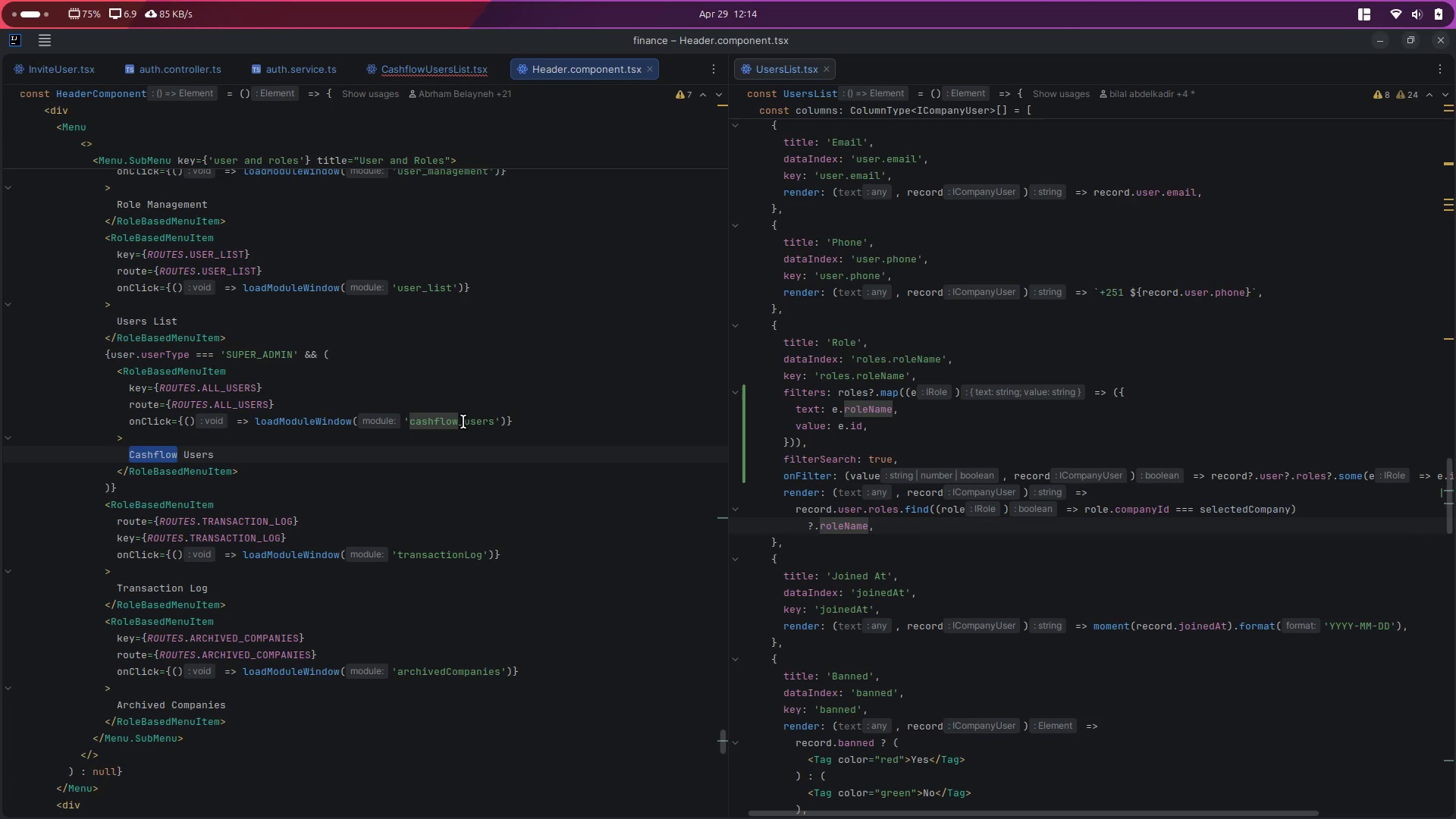 
double_click([465, 422])
 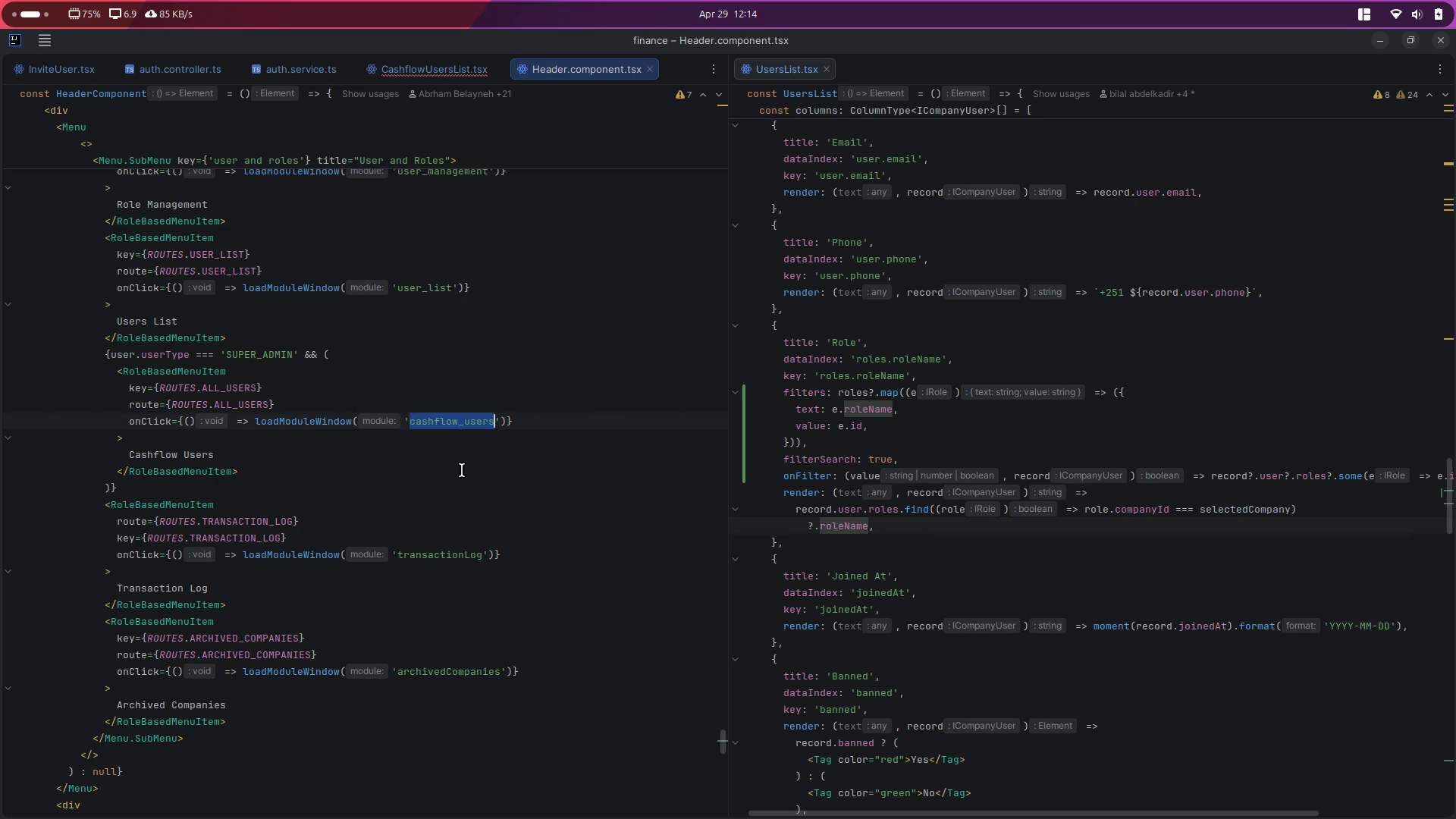 
scroll: coordinate [462, 470], scroll_direction: up, amount: 3.0
 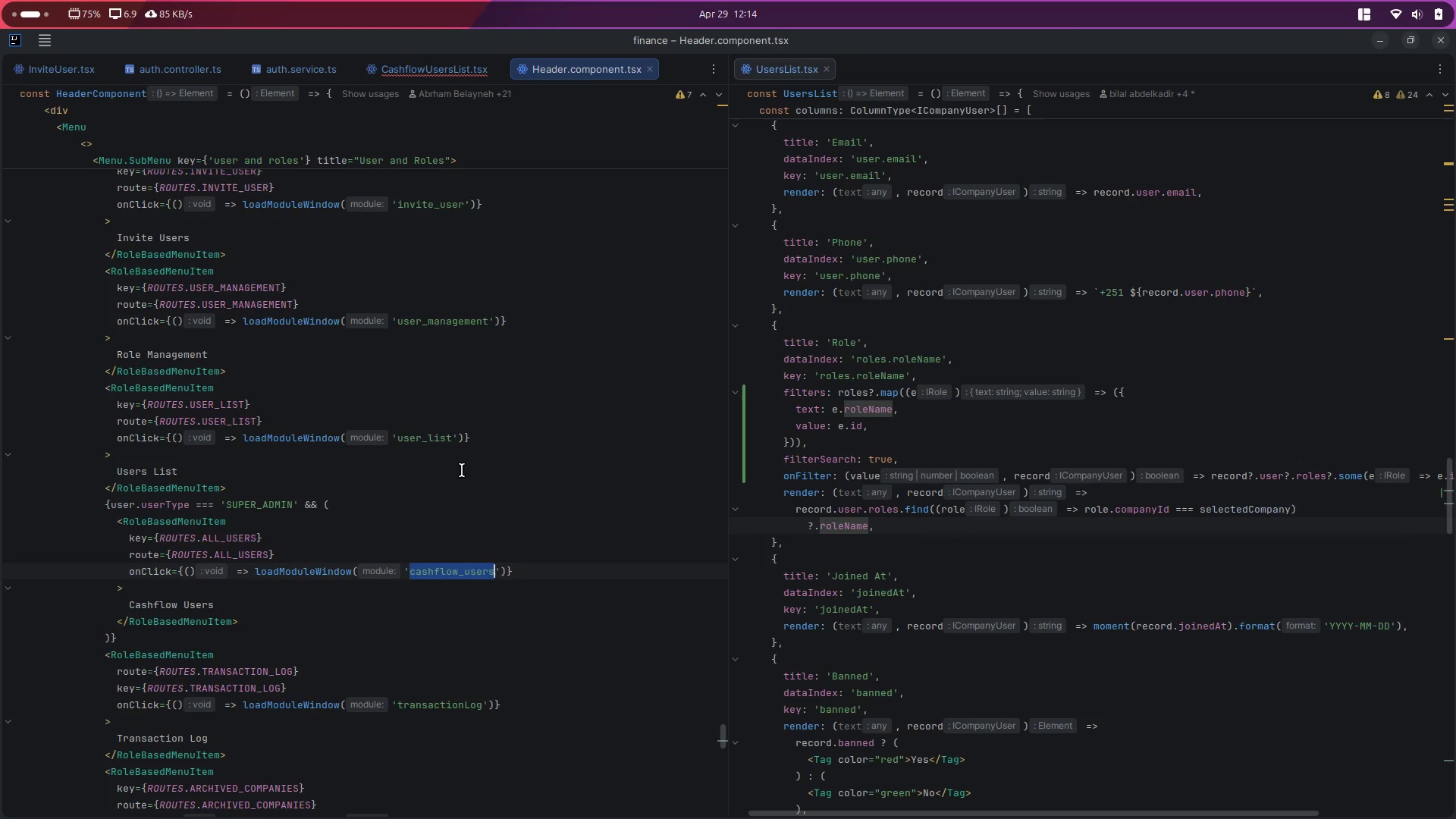 
scroll: coordinate [462, 470], scroll_direction: down, amount: 1.0
 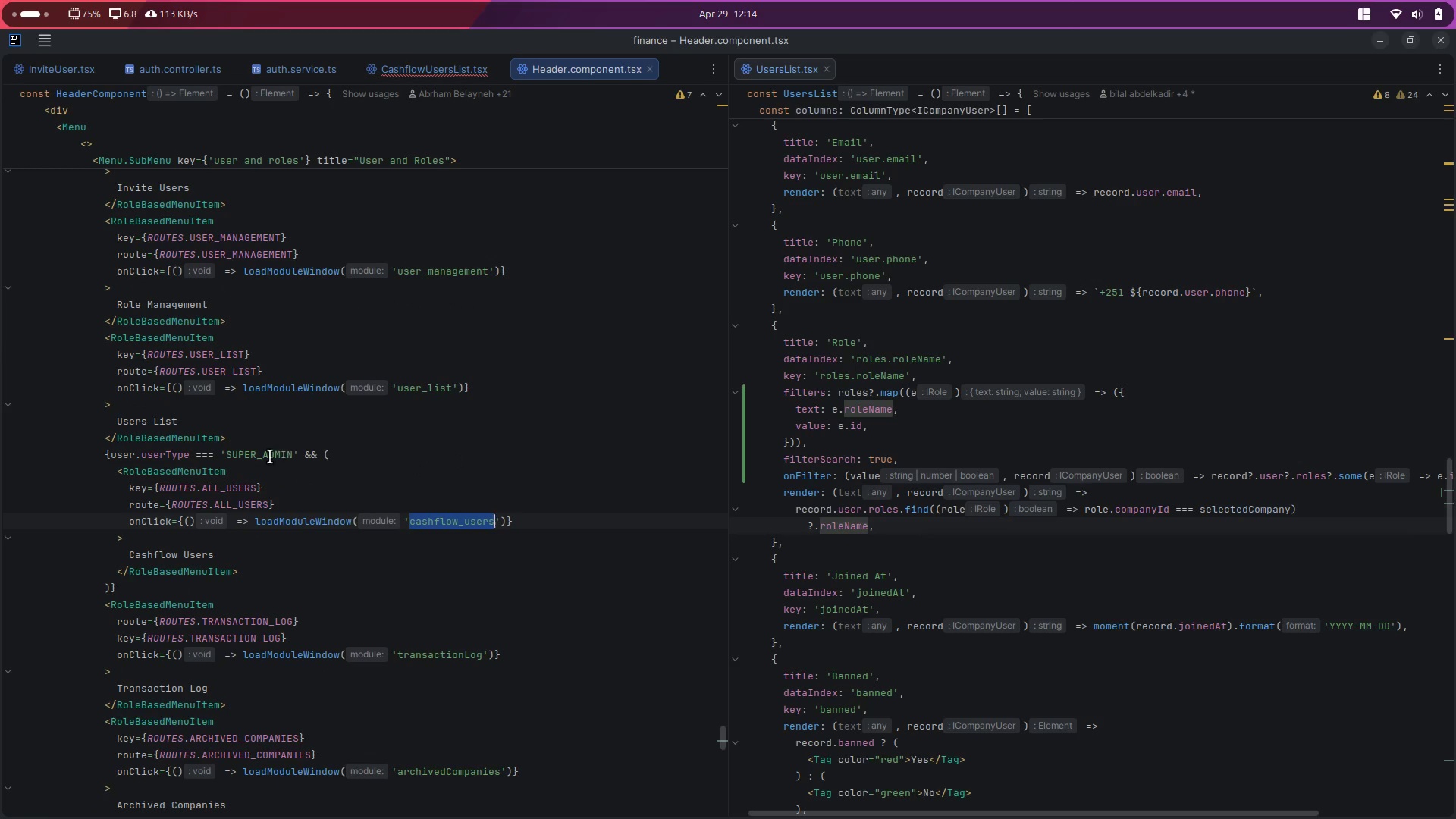 
left_click([263, 456])
 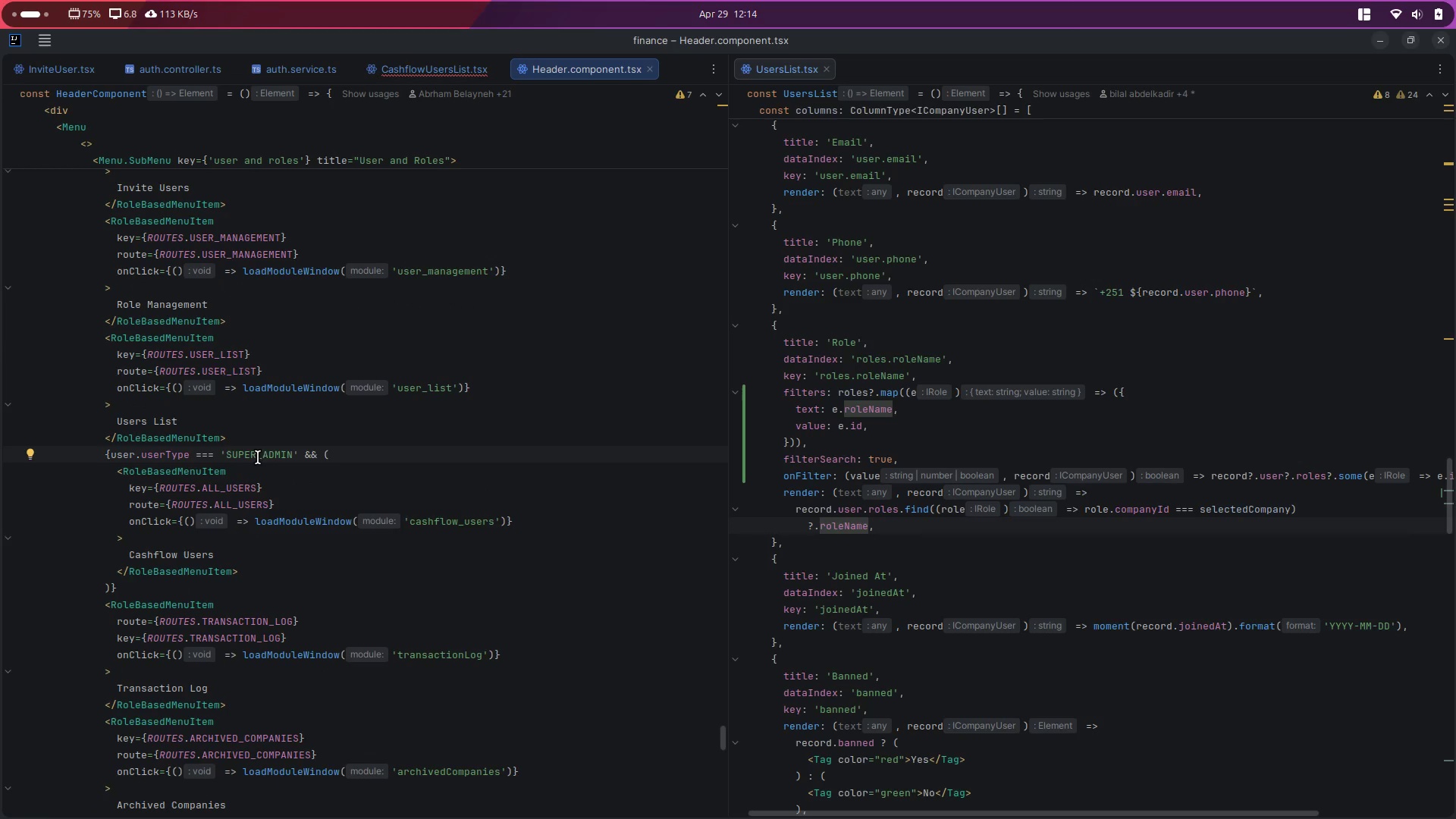 
double_click([262, 452])
 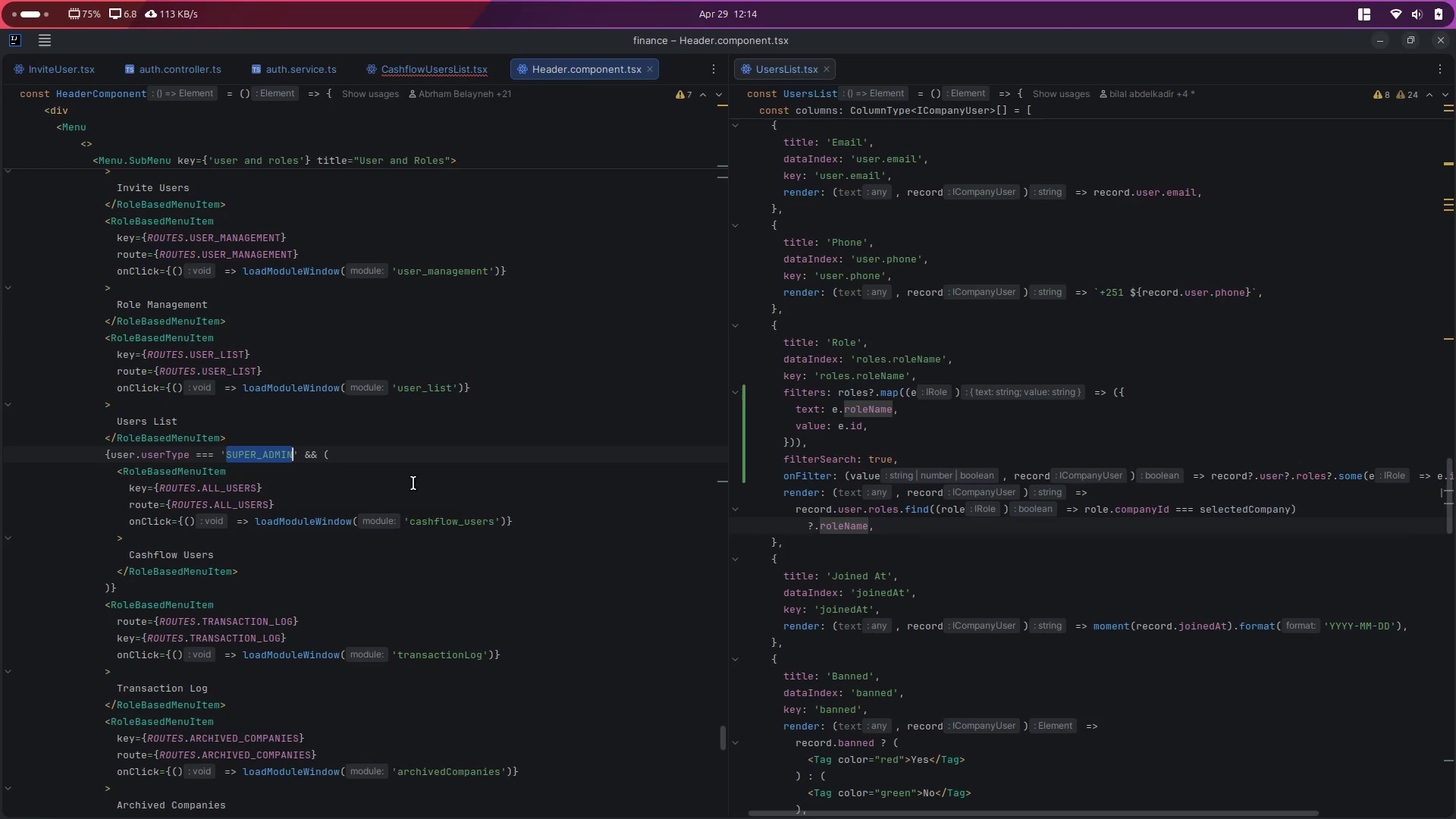 
key(Alt+Control+ArrowLeft)
 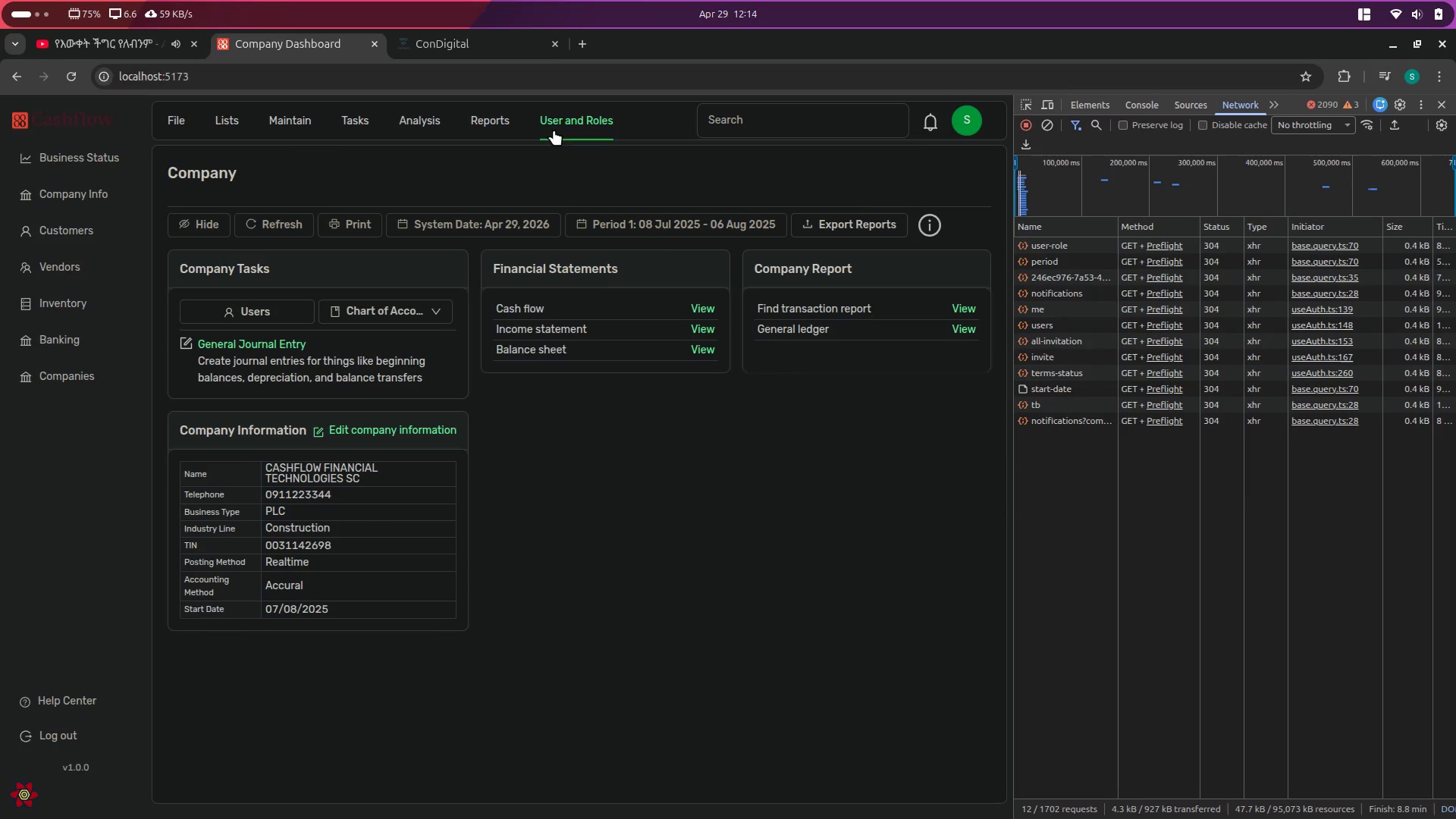 
left_click([475, 52])
 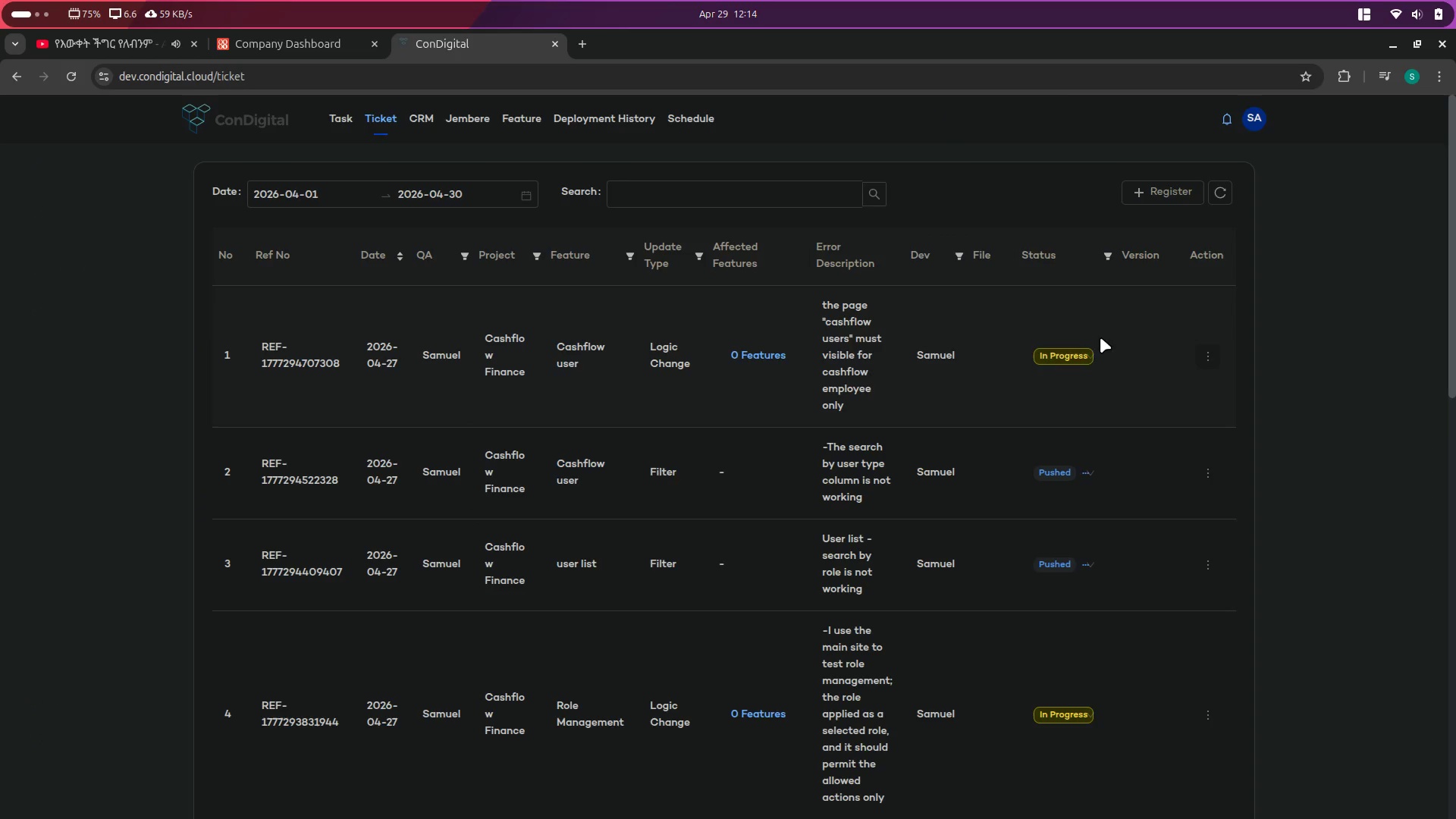 
left_click([1072, 363])
 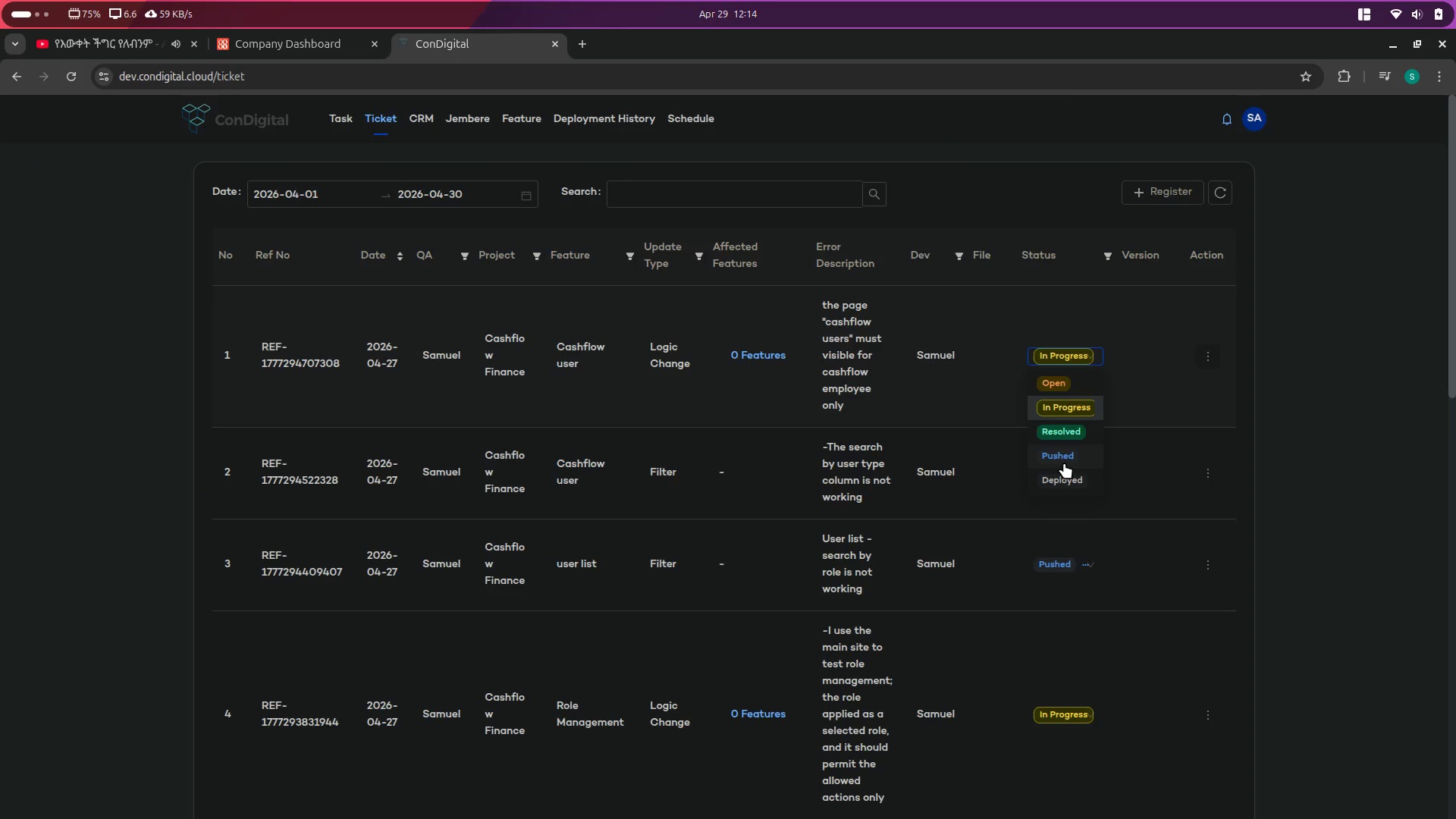 
left_click([1367, 400])
 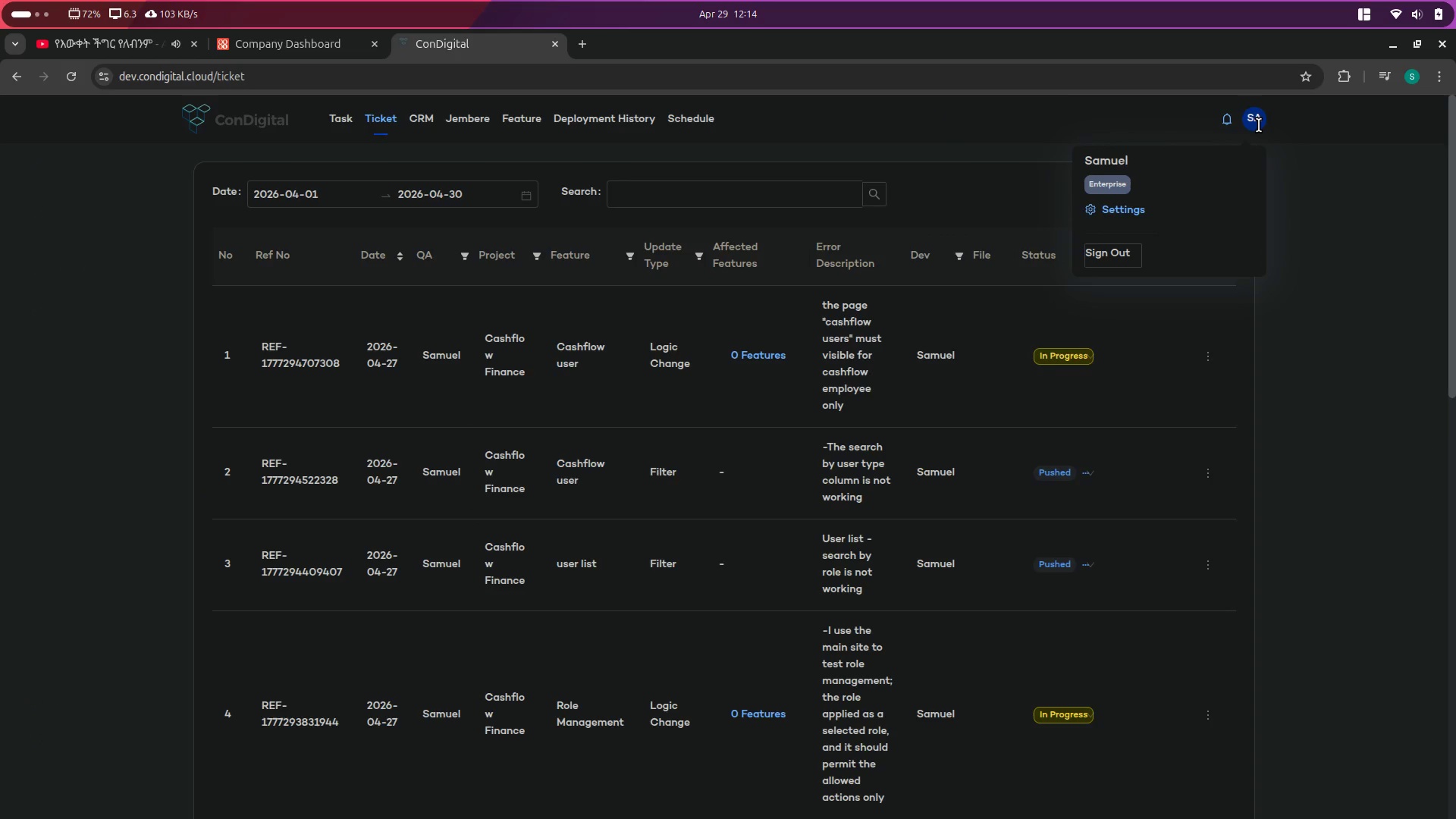 
wait(7.56)
 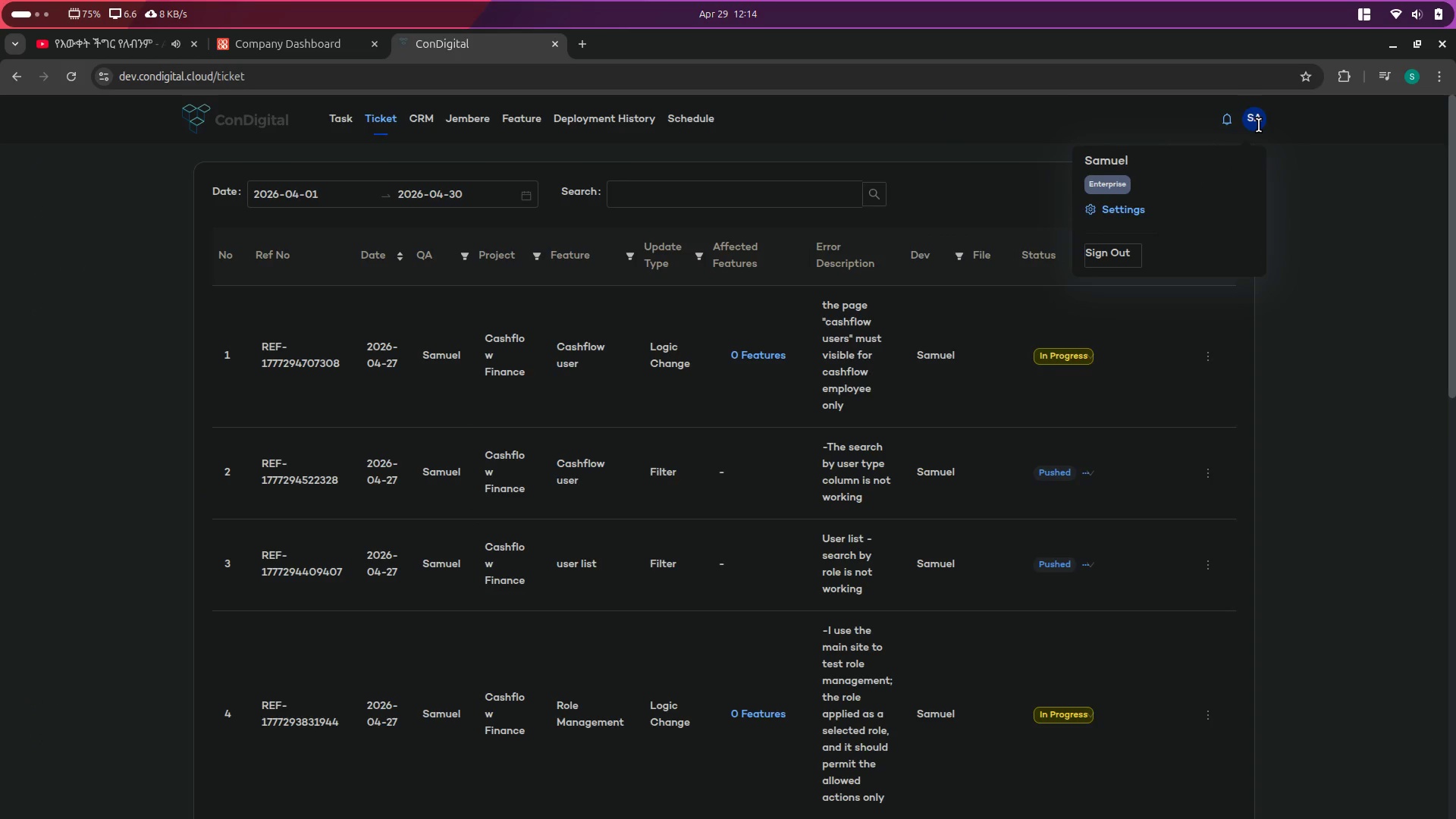 
left_click([313, 44])
 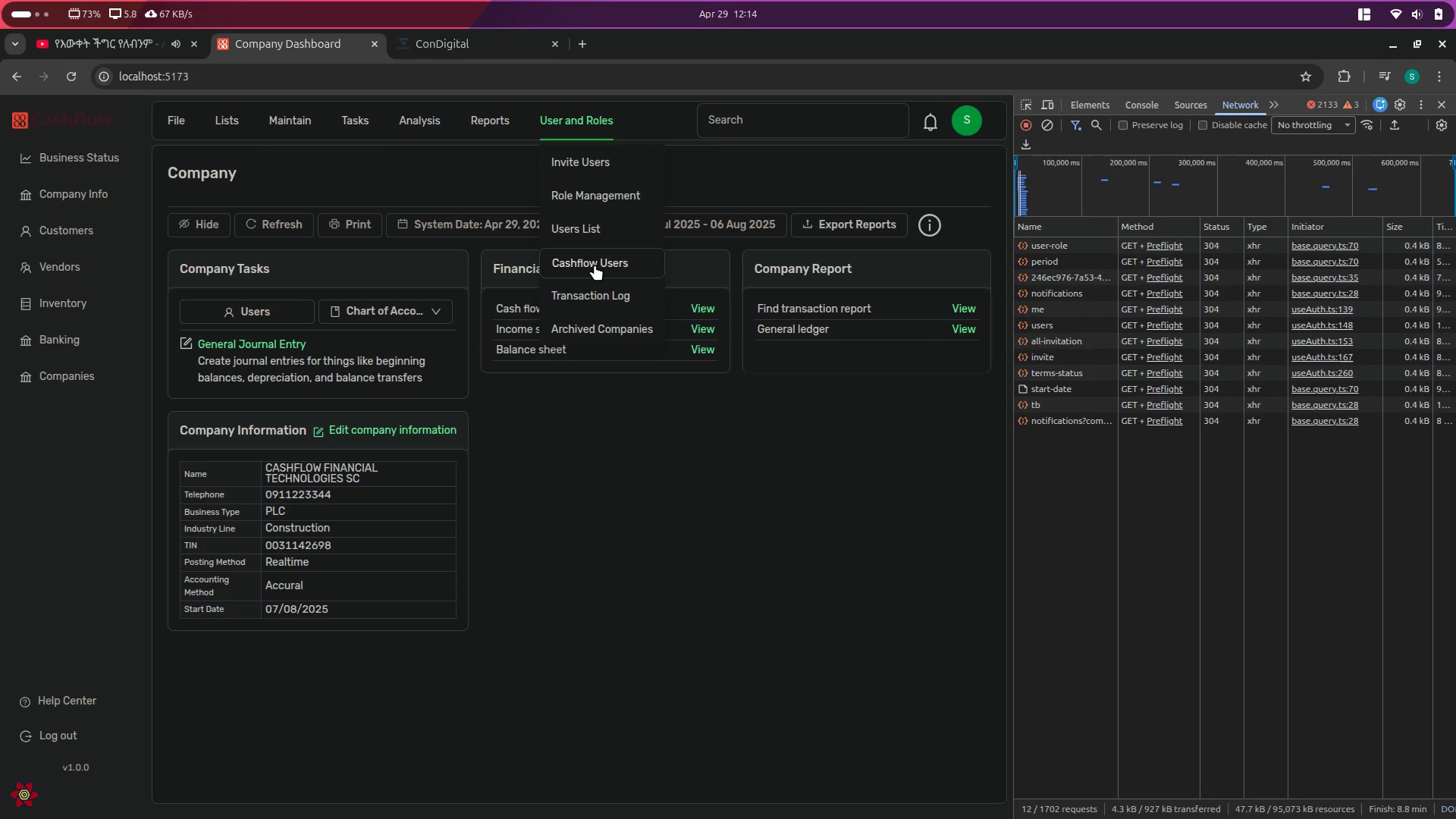 
left_click([607, 259])
 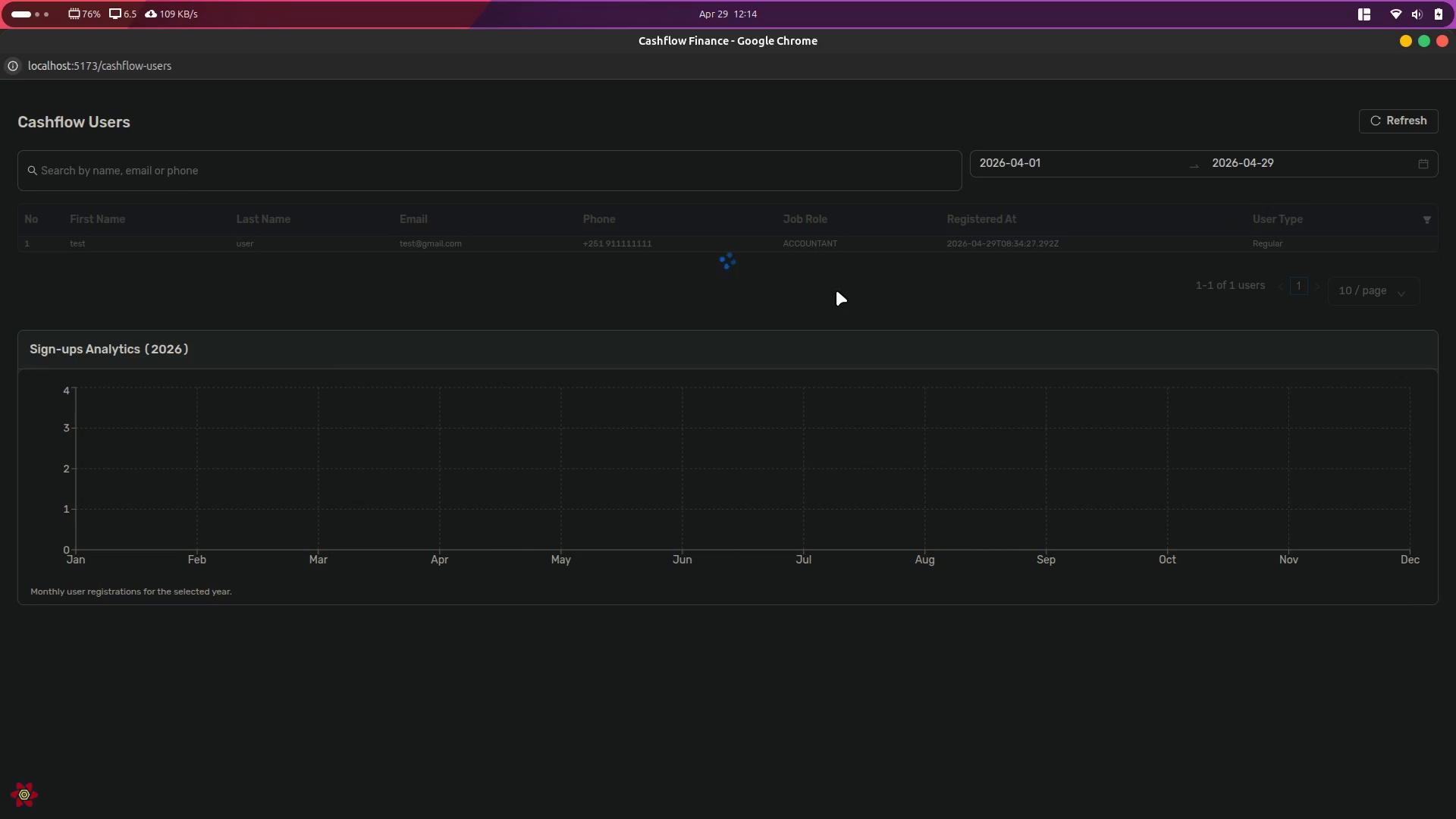 
wait(11.94)
 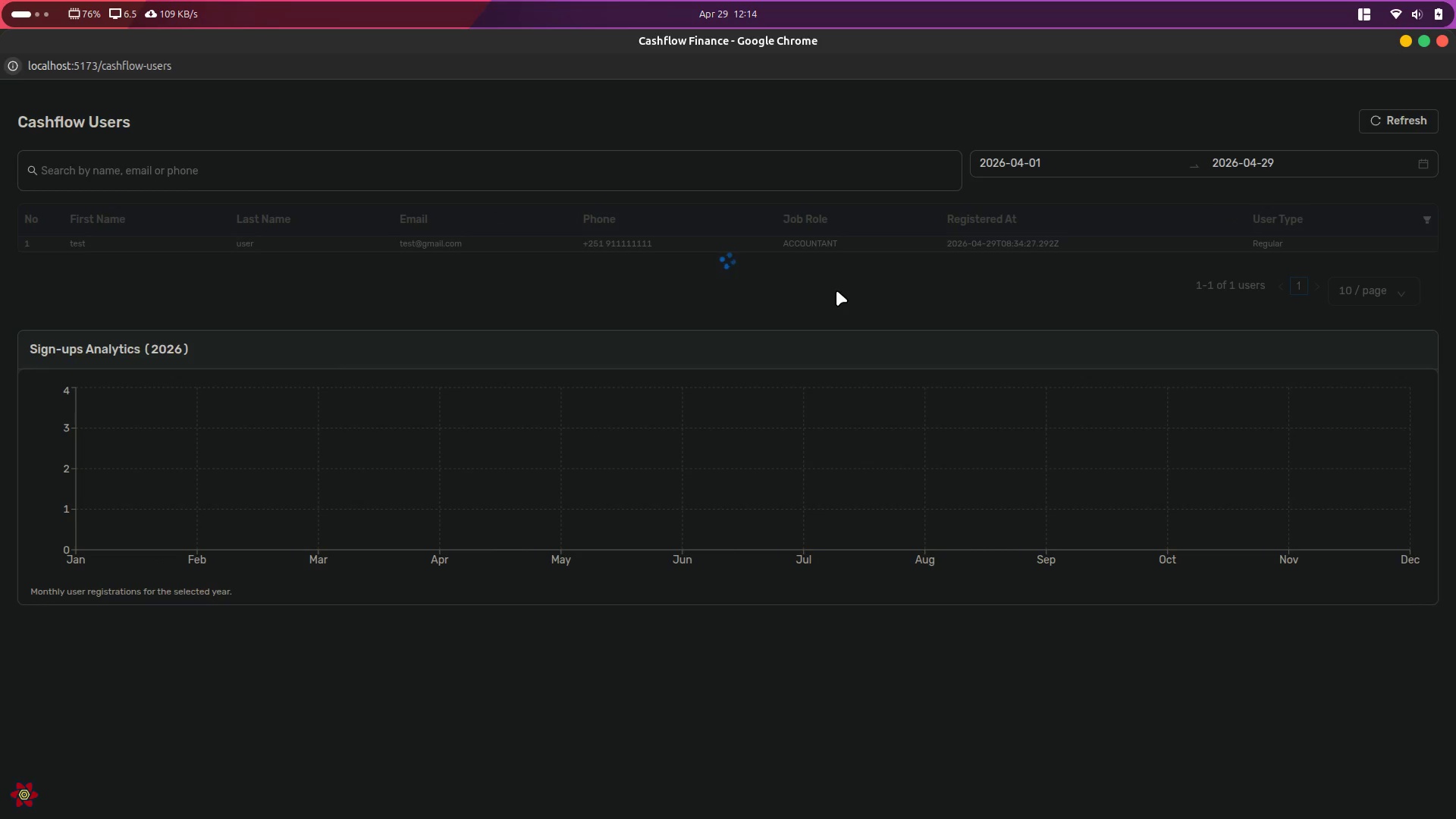 
left_click_drag(start_coordinate=[607, 242], to_coordinate=[660, 248])
 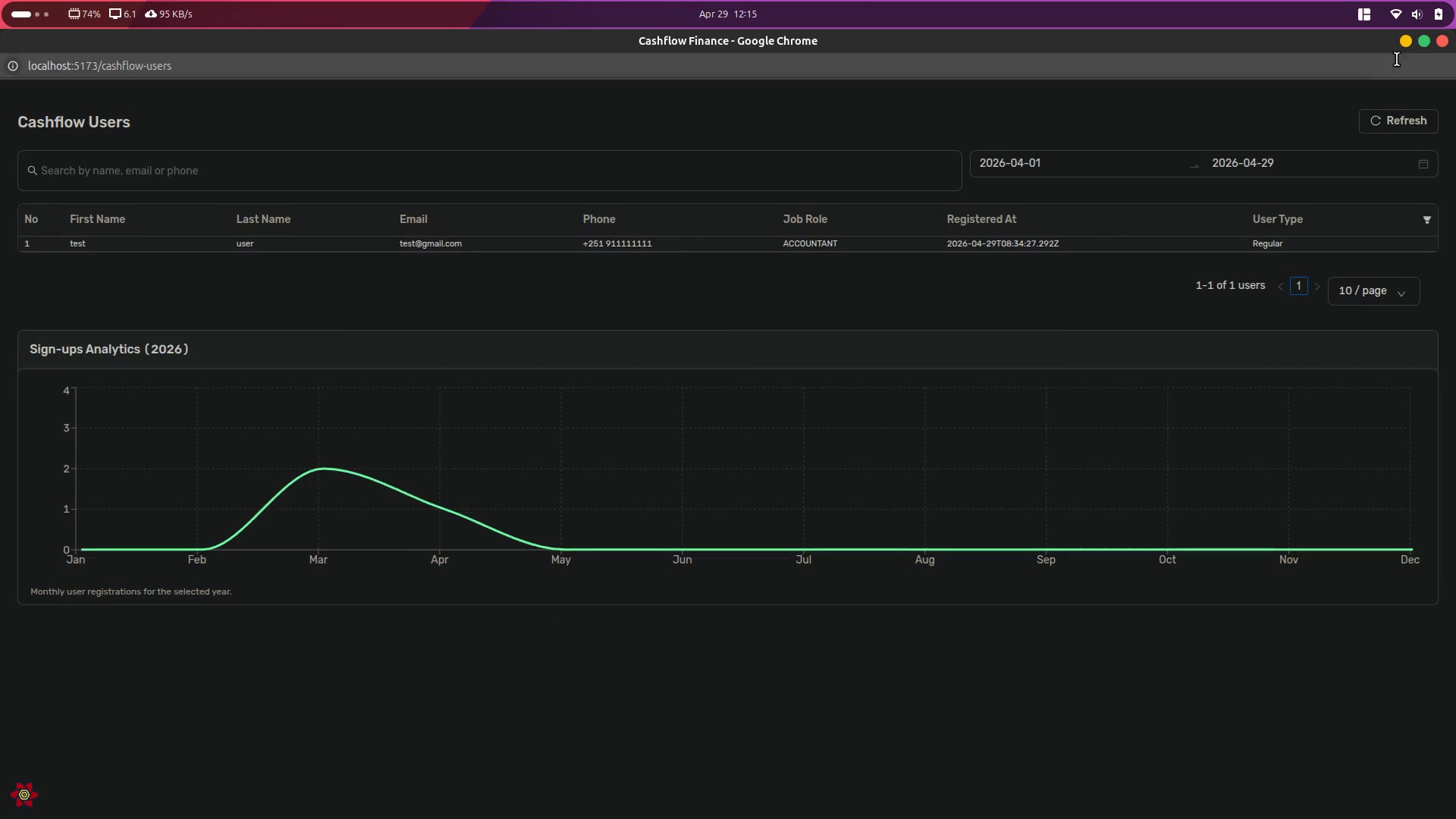 
left_click([1439, 38])
 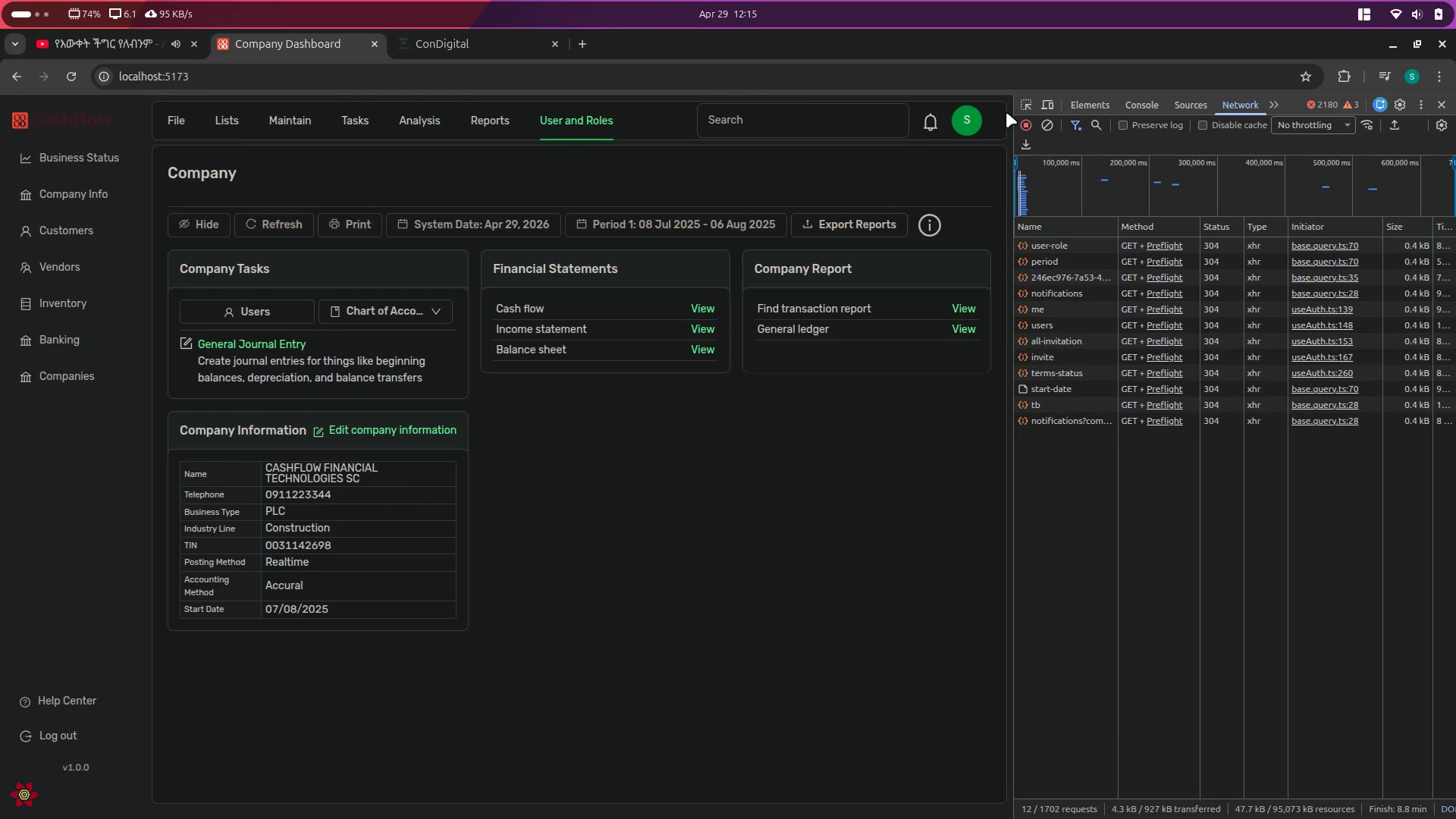 
left_click([980, 121])
 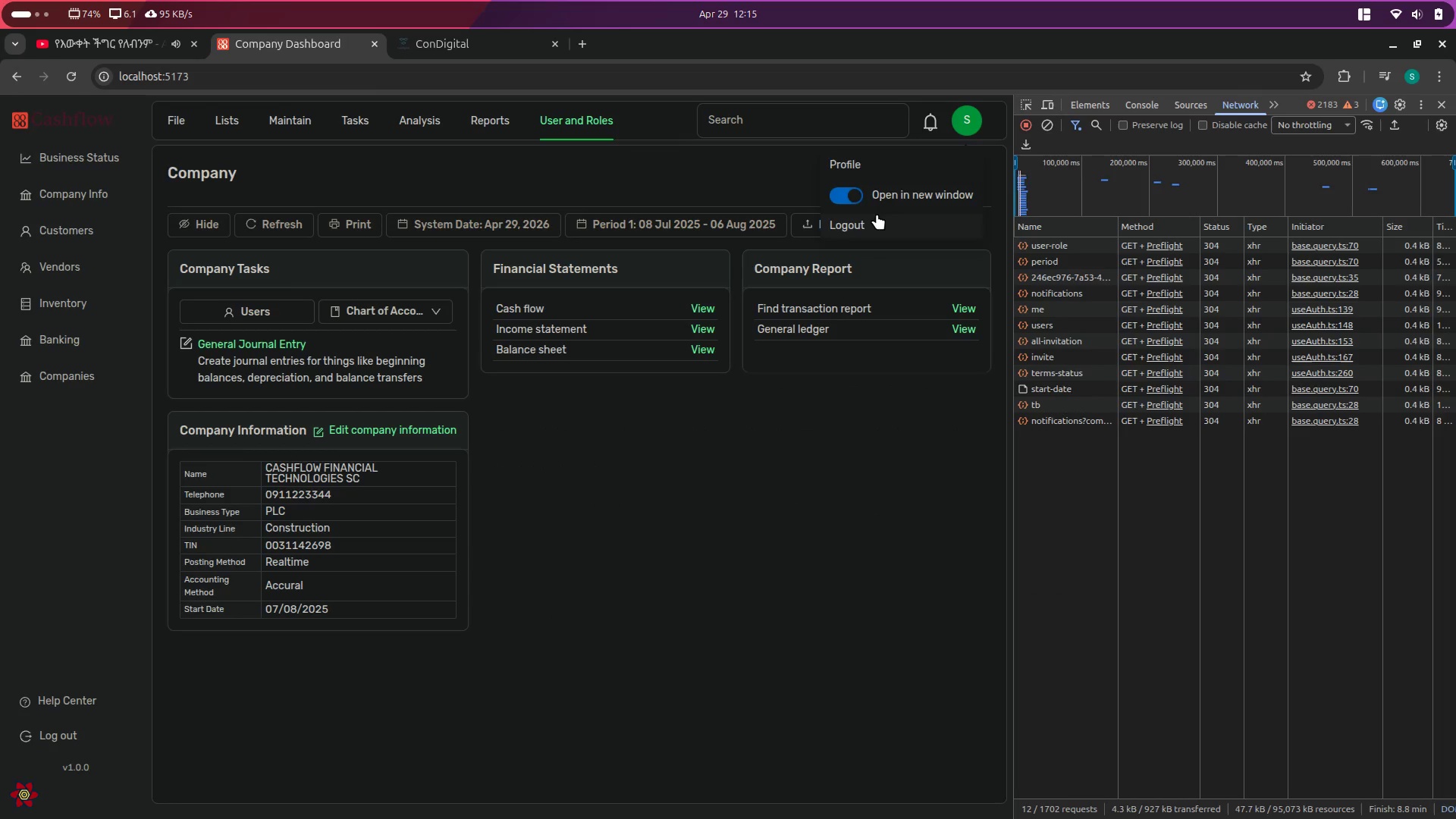 
left_click([843, 230])
 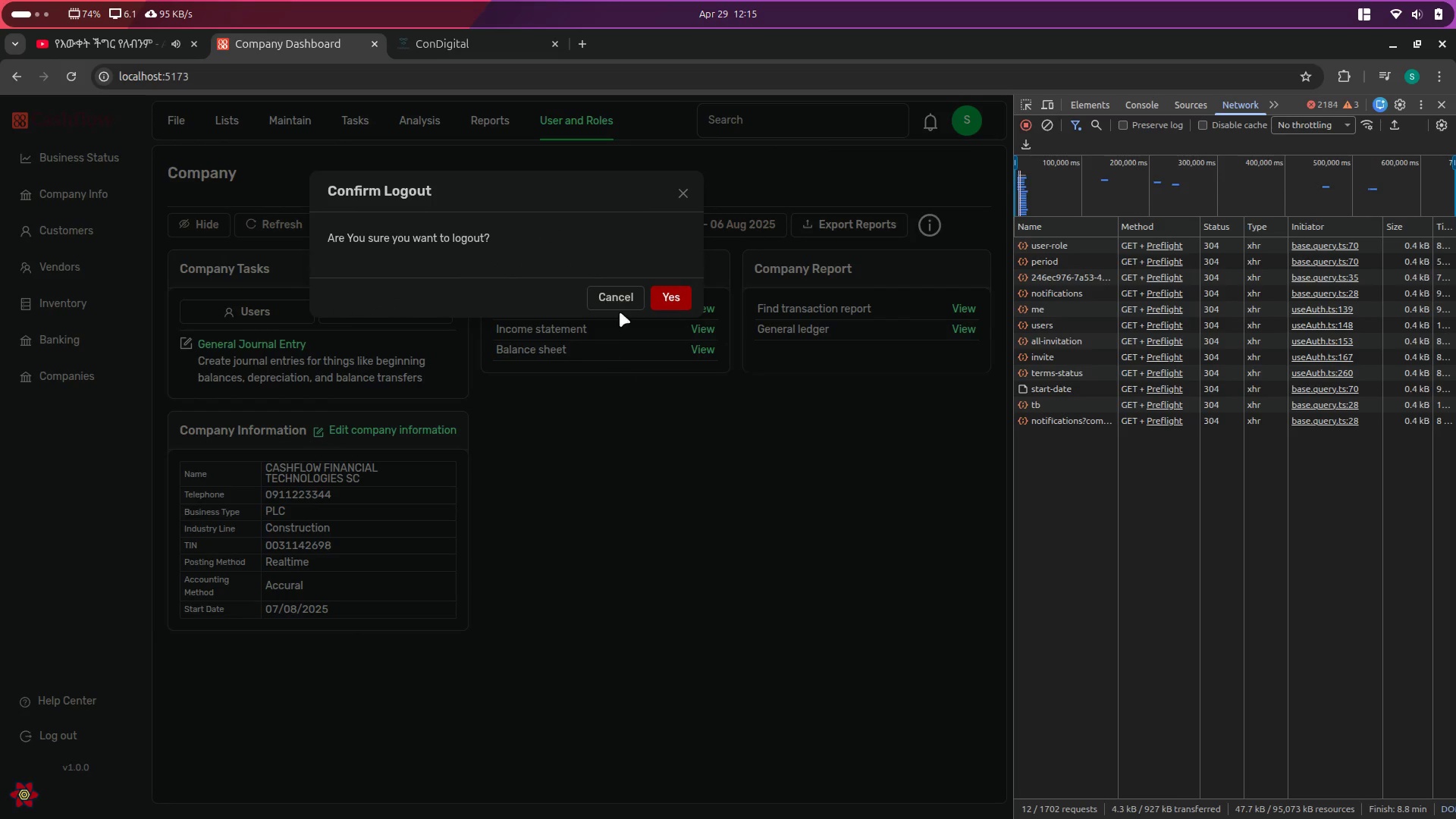 
left_click([651, 298])
 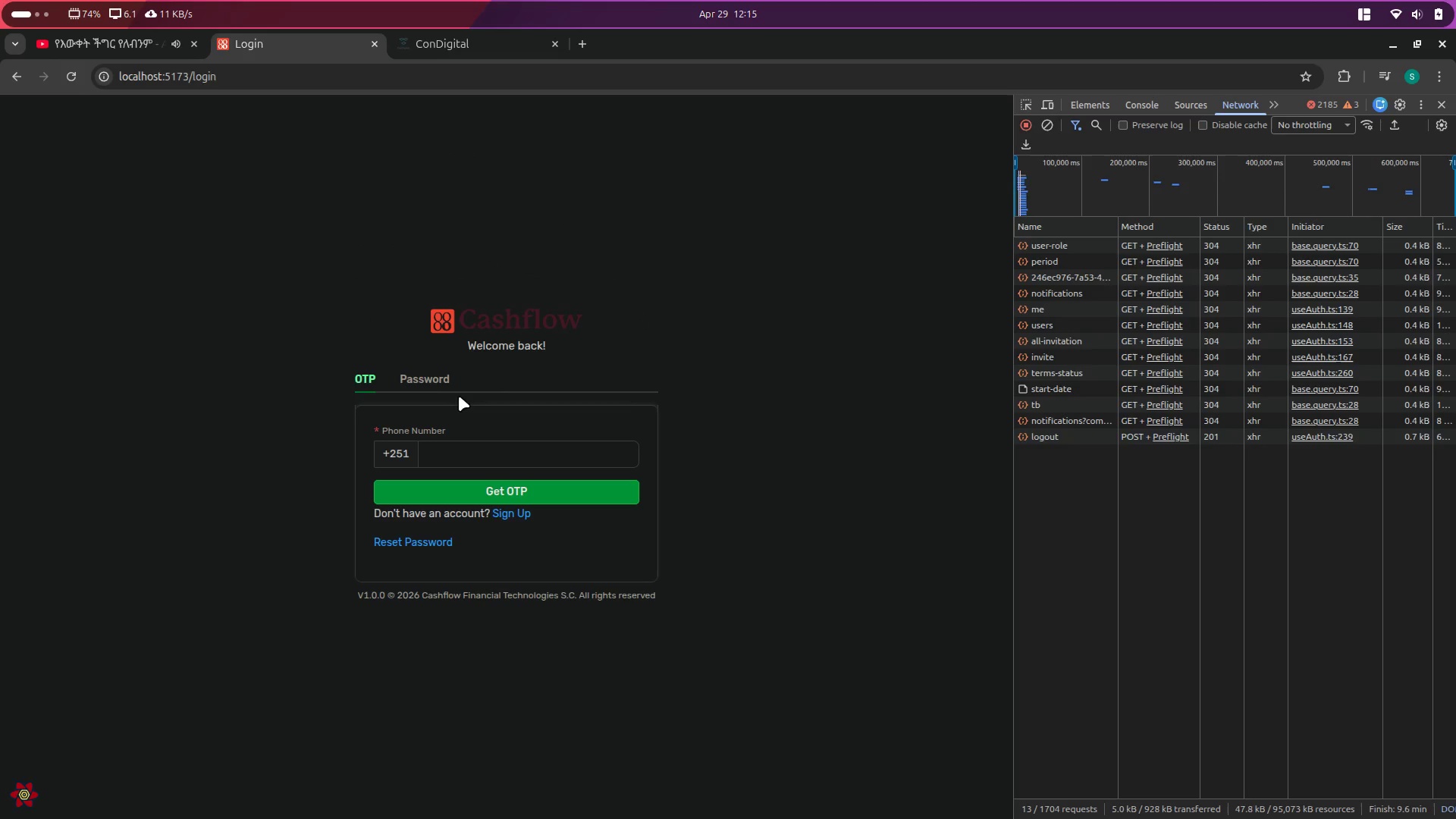 
left_click([429, 378])
 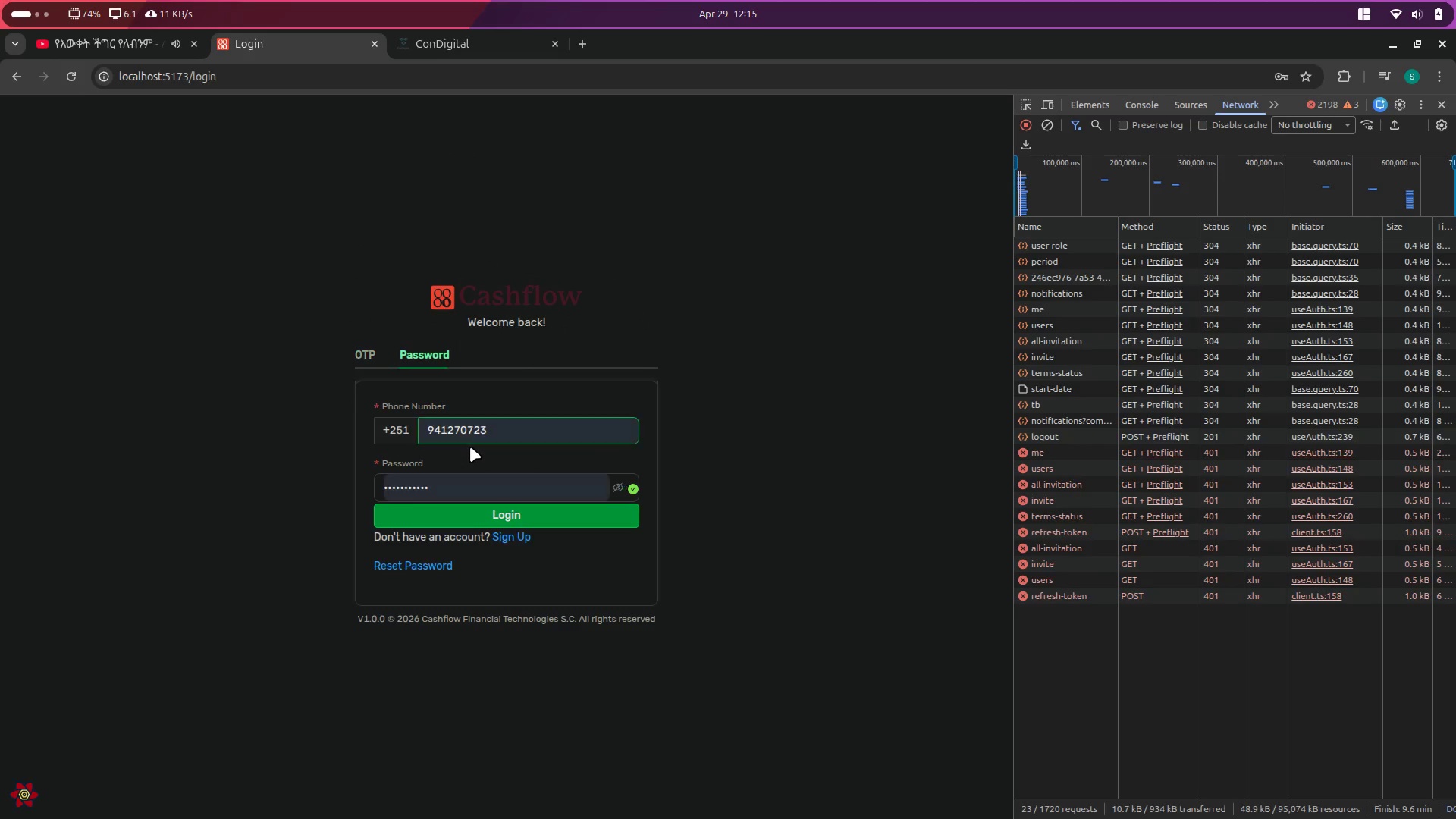 
left_click([477, 435])
 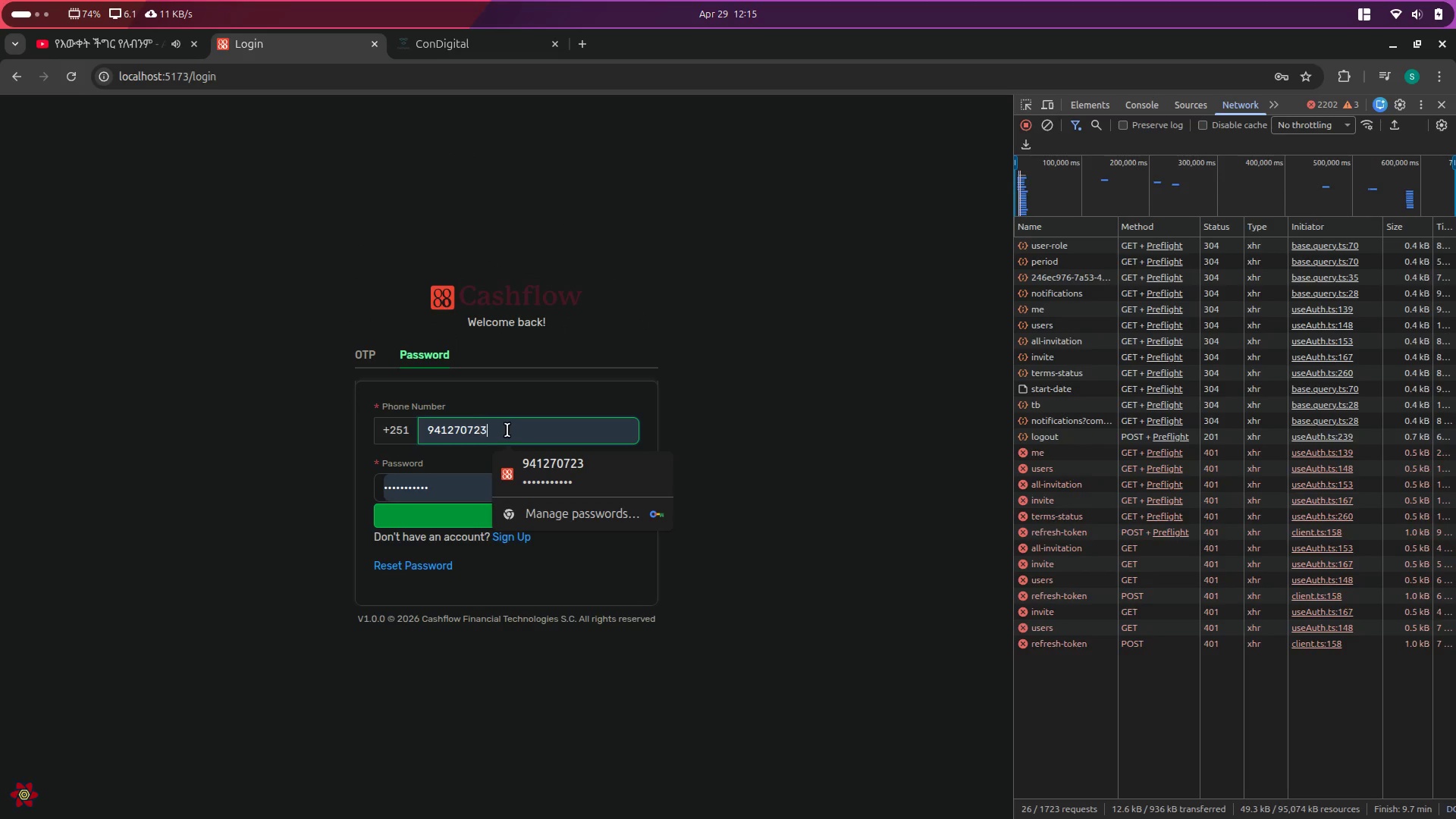 
double_click([508, 429])
 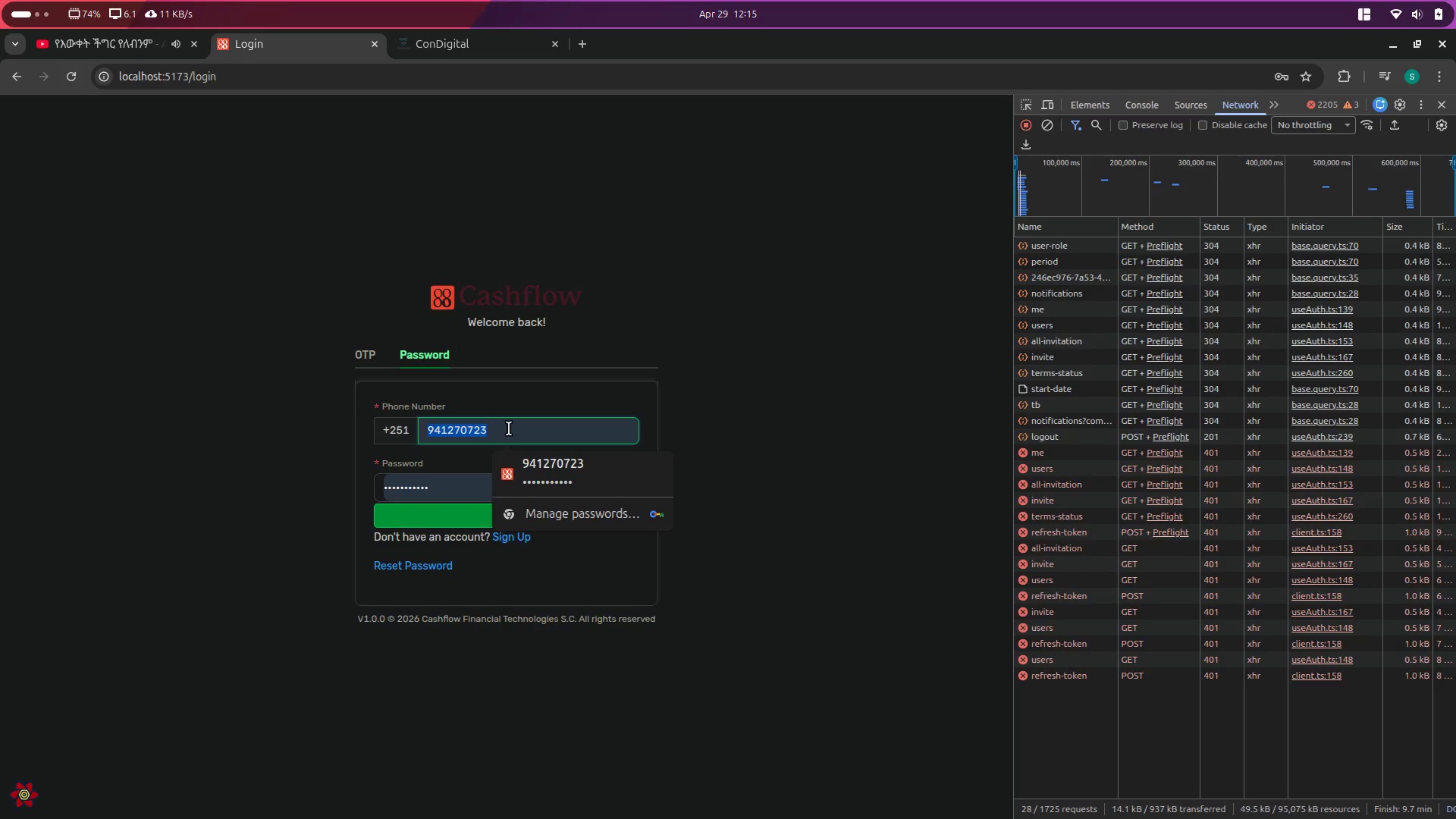 
type(911111111)
key(Tab)
type(1234567890)
 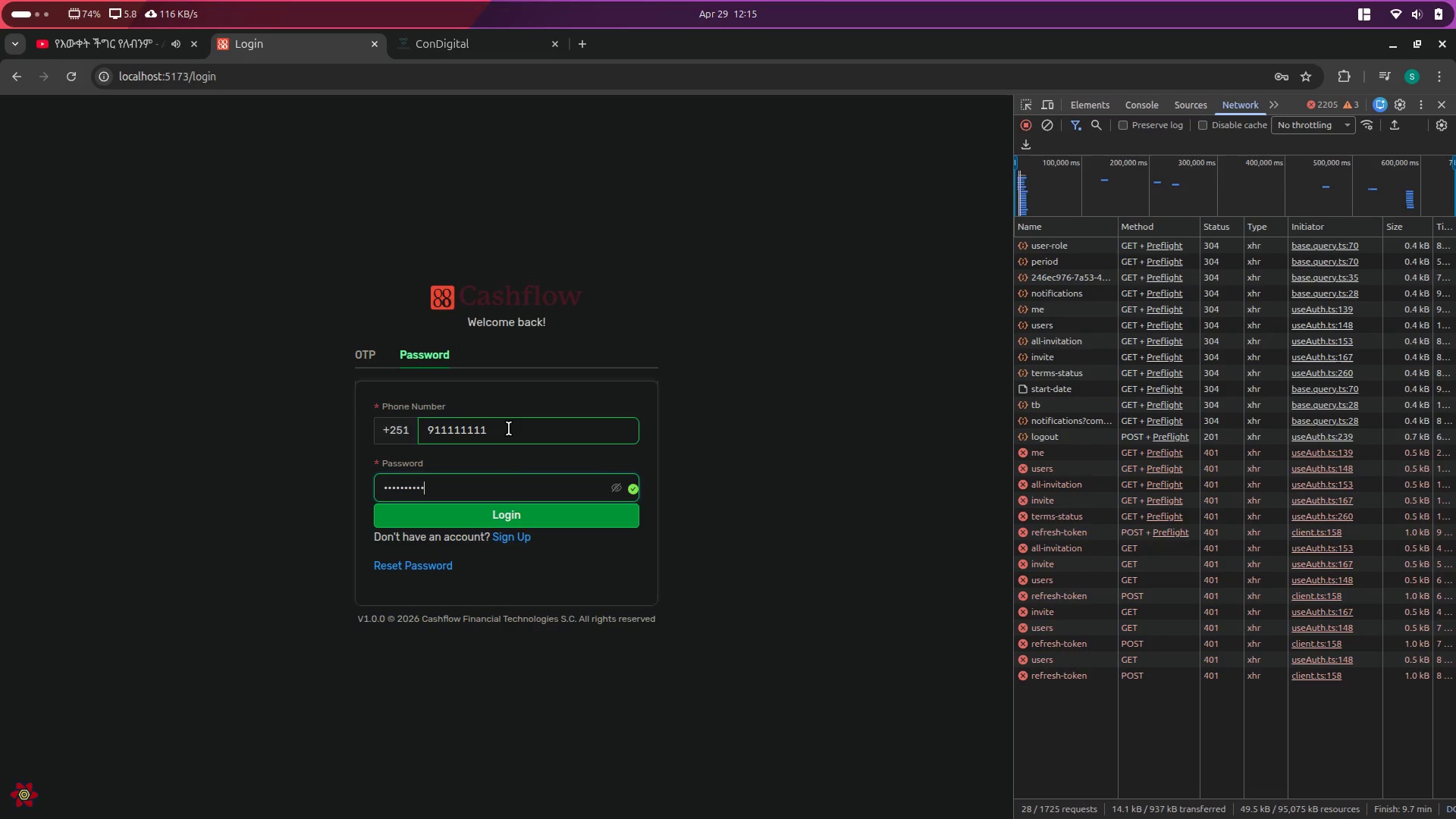 
key(Enter)
 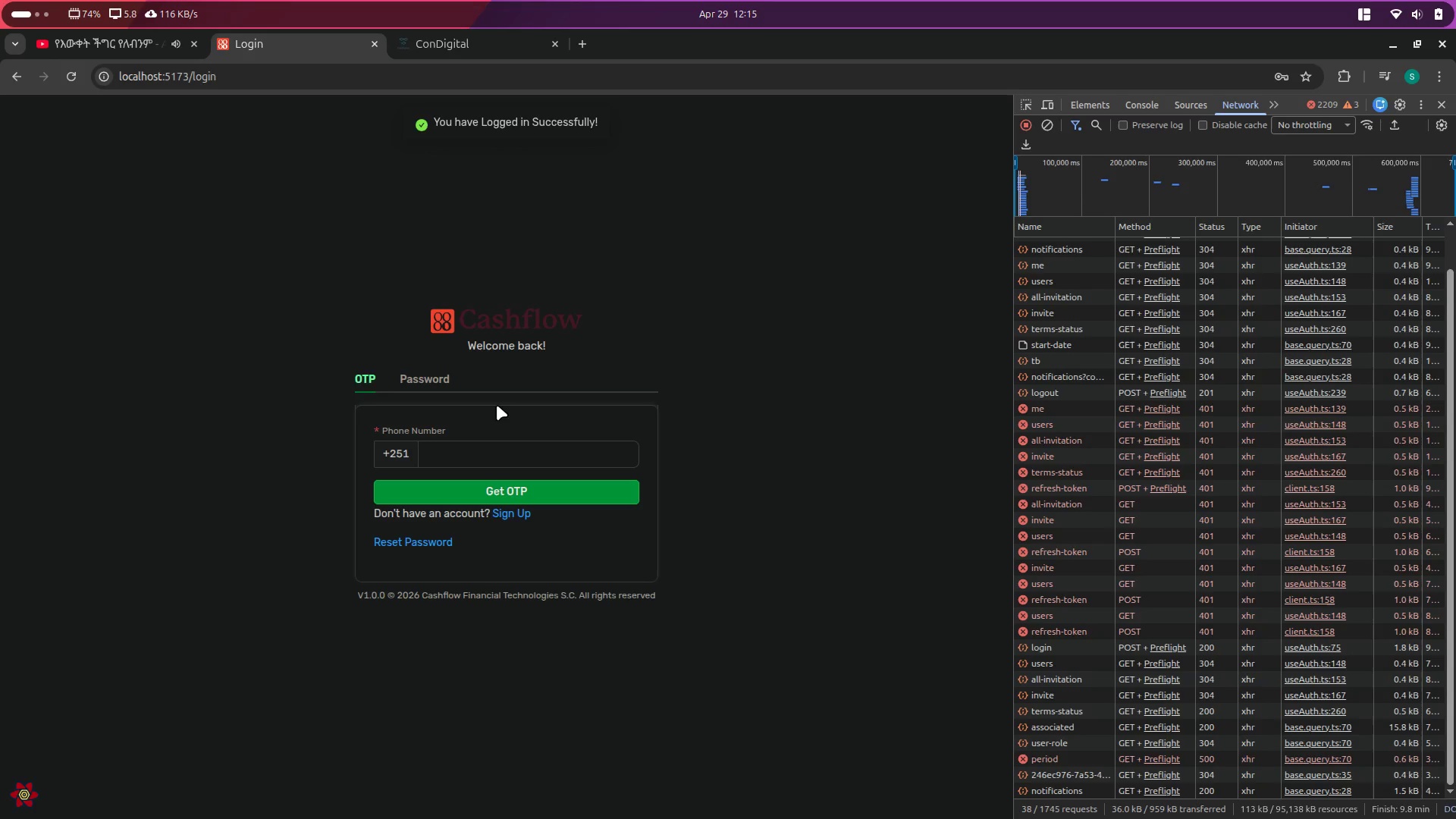 
left_click([428, 377])
 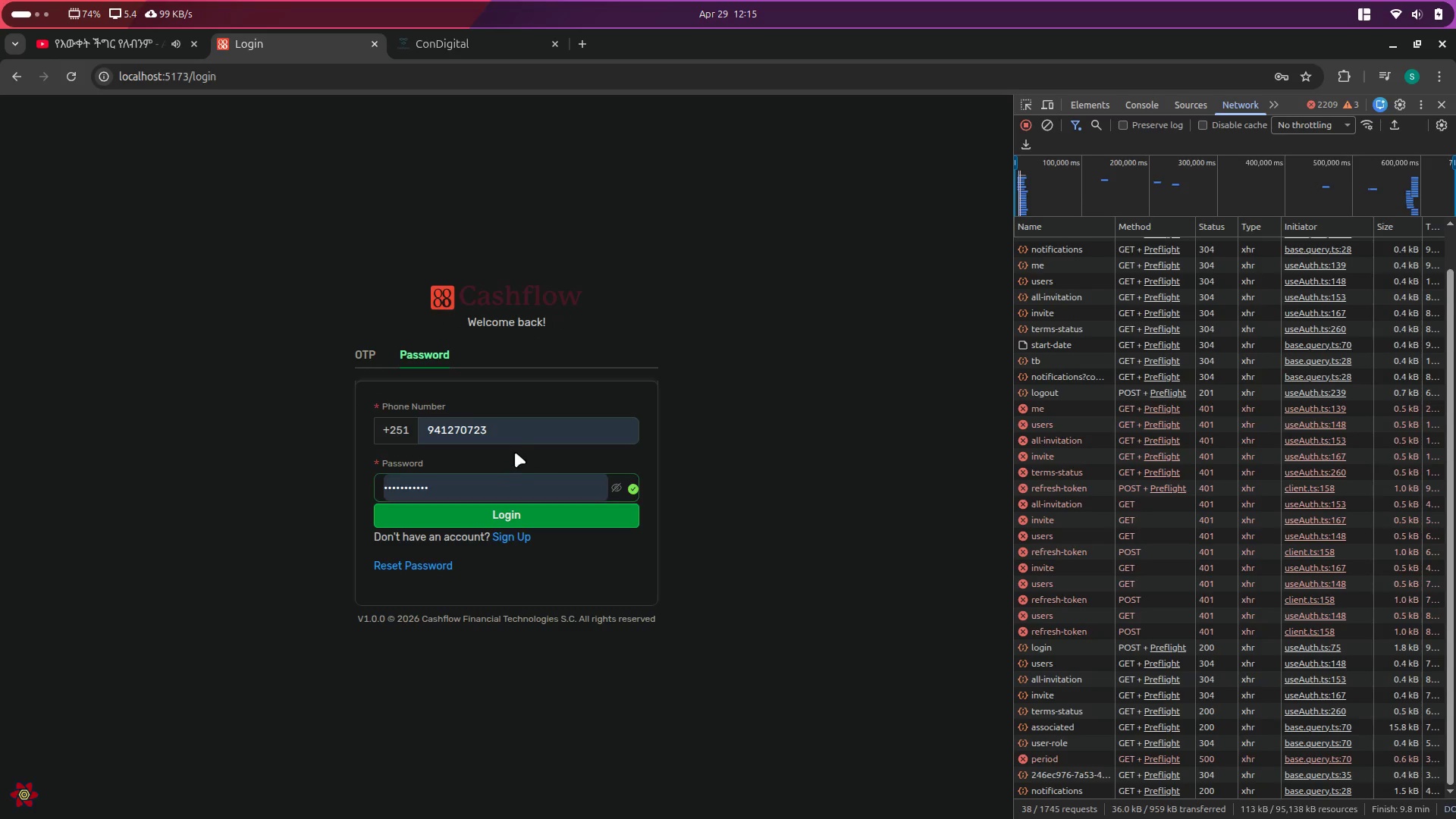 
double_click([527, 439])
 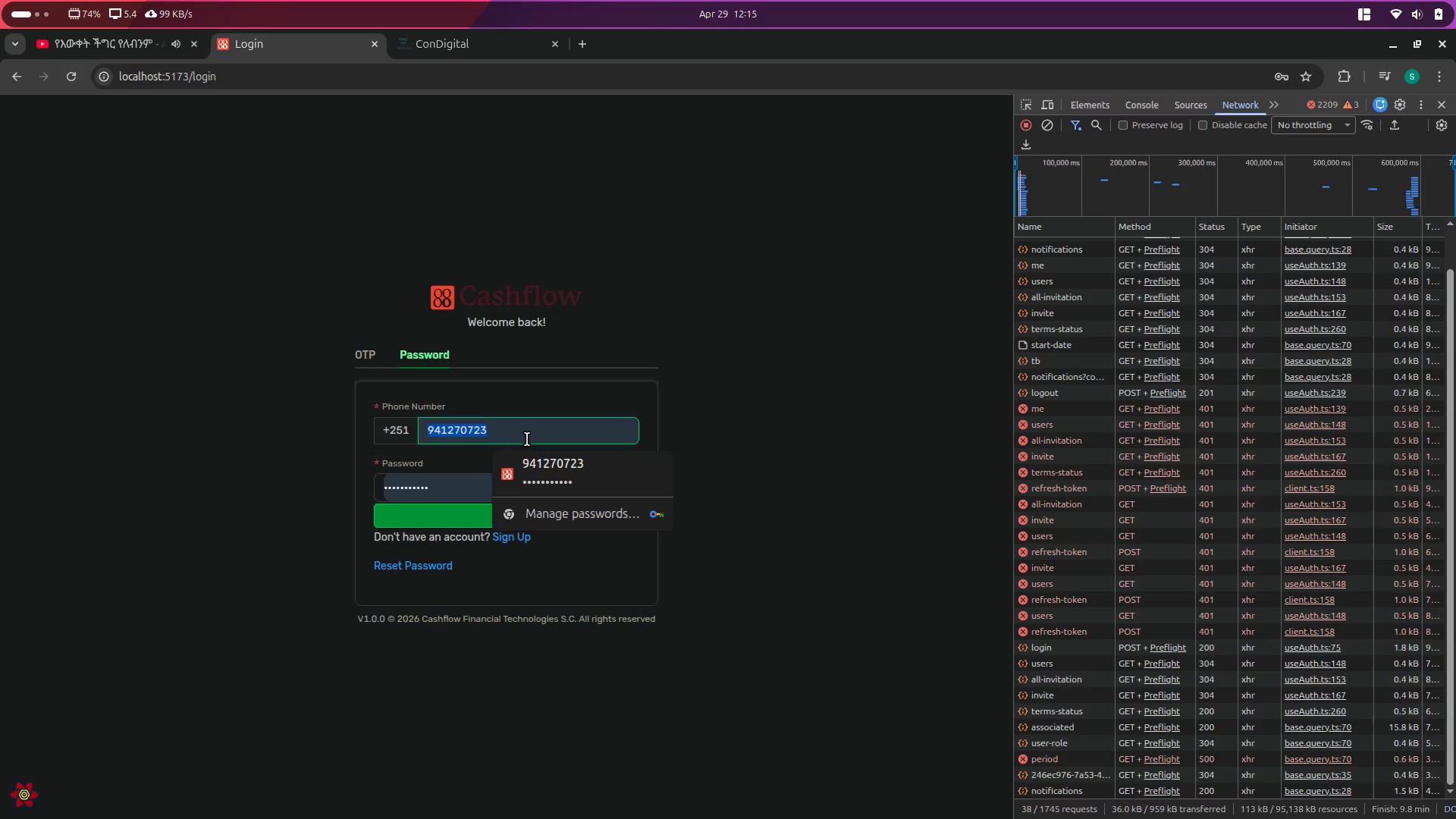 
triple_click([527, 439])
 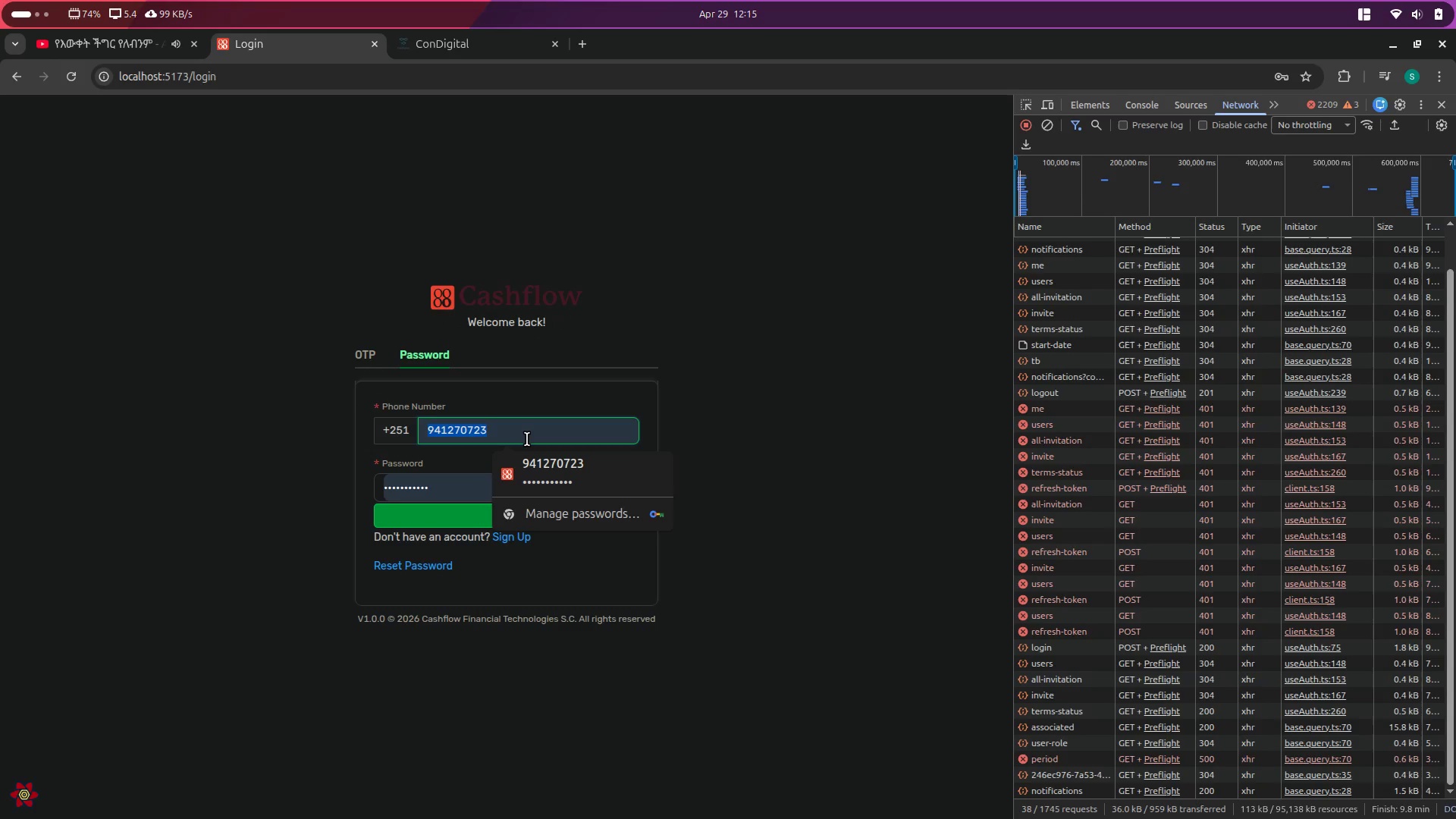 
type(91121)
key(Backspace)
key(Backspace)
type(111111)
 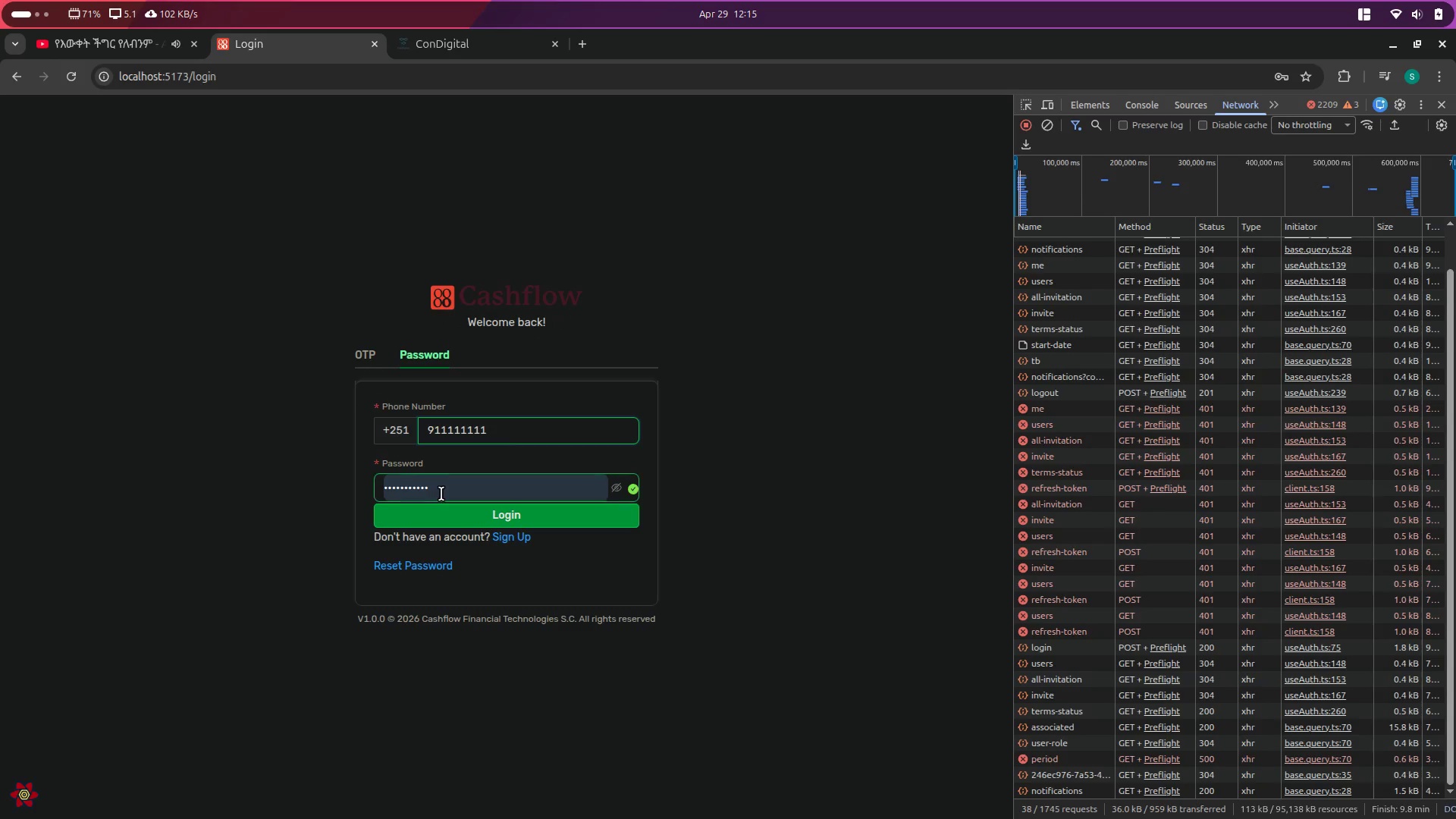 
double_click([442, 493])
 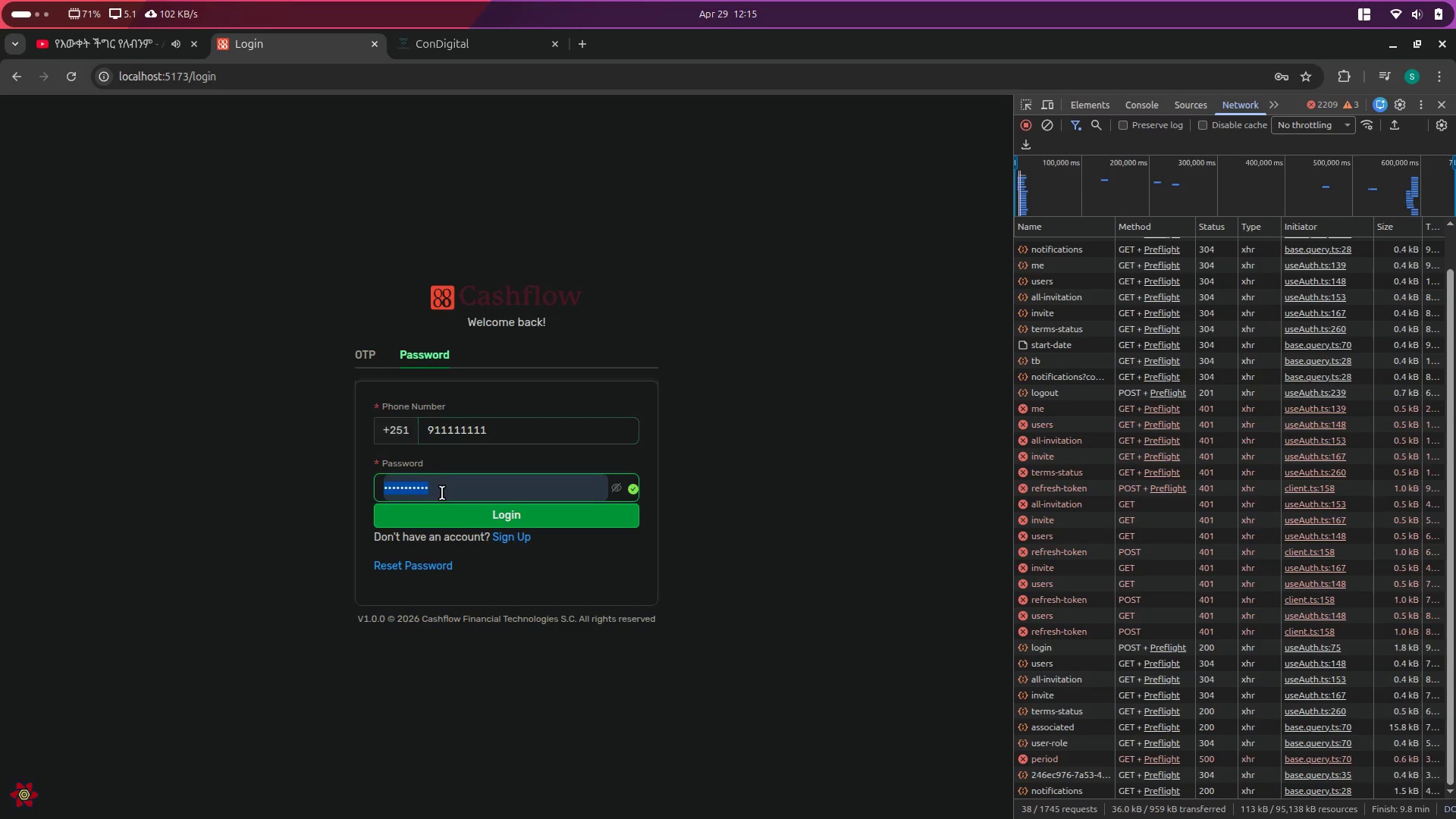 
triple_click([442, 493])
 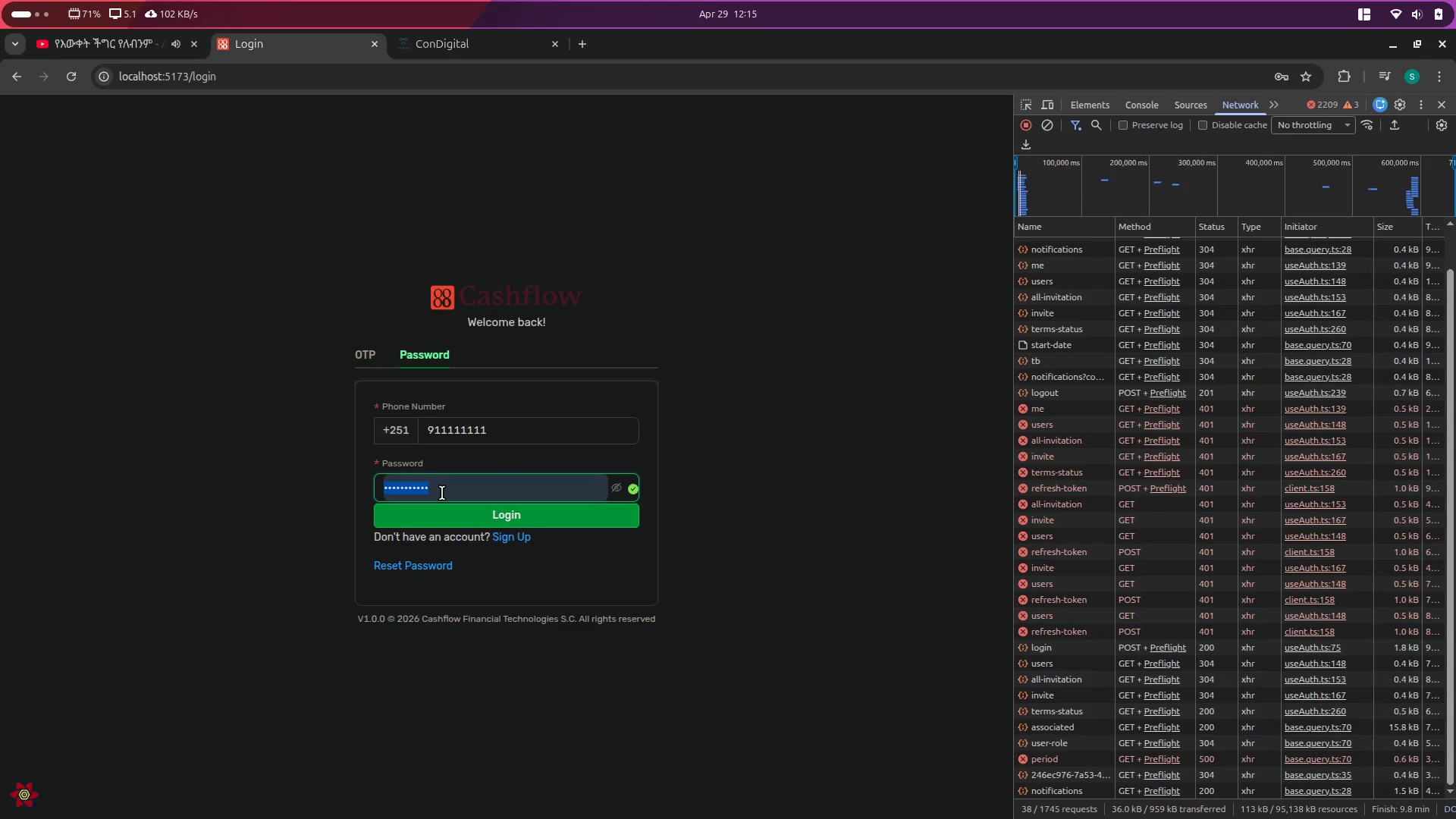 
type(1234567890)
 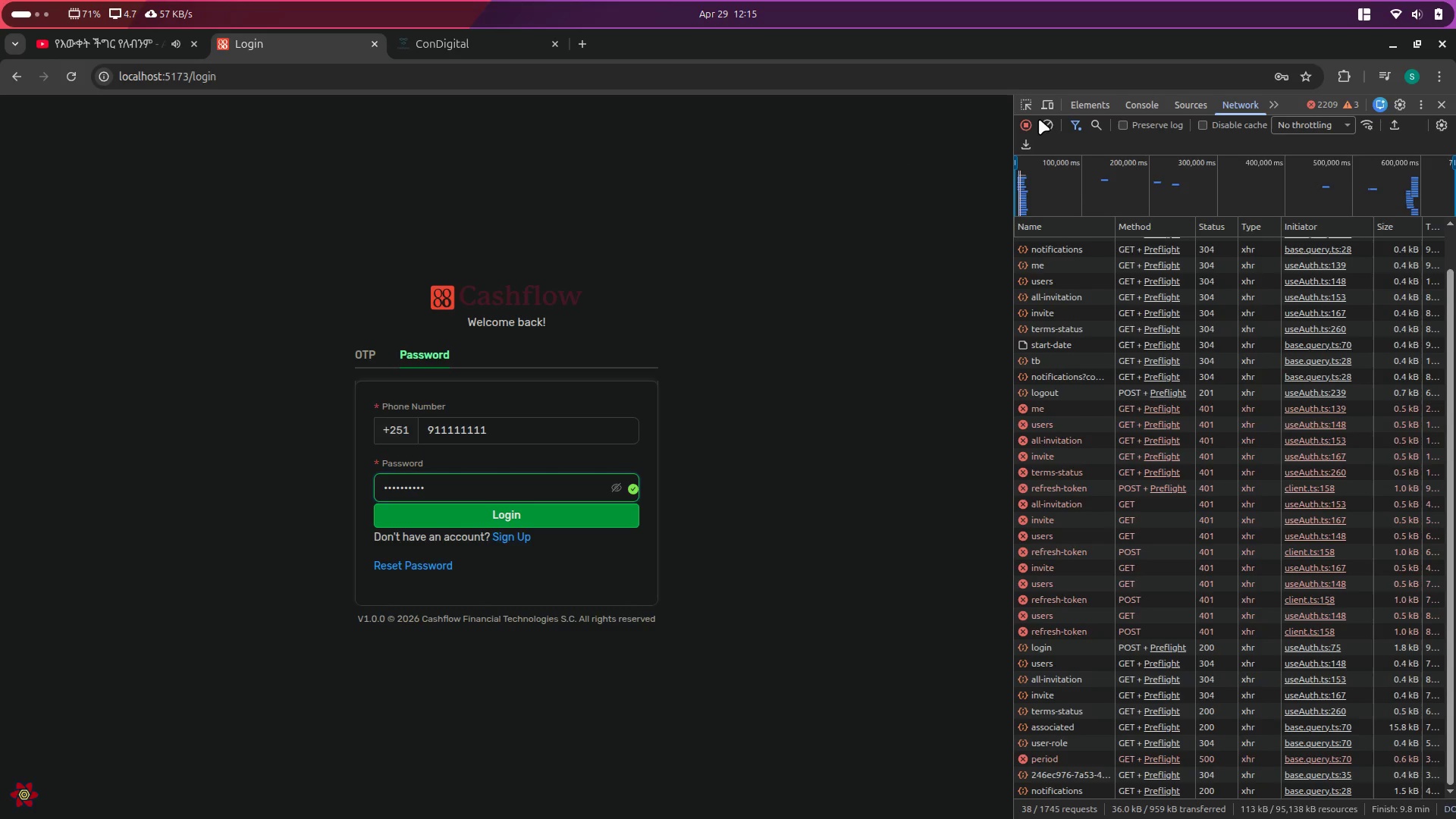 
left_click([1042, 121])
 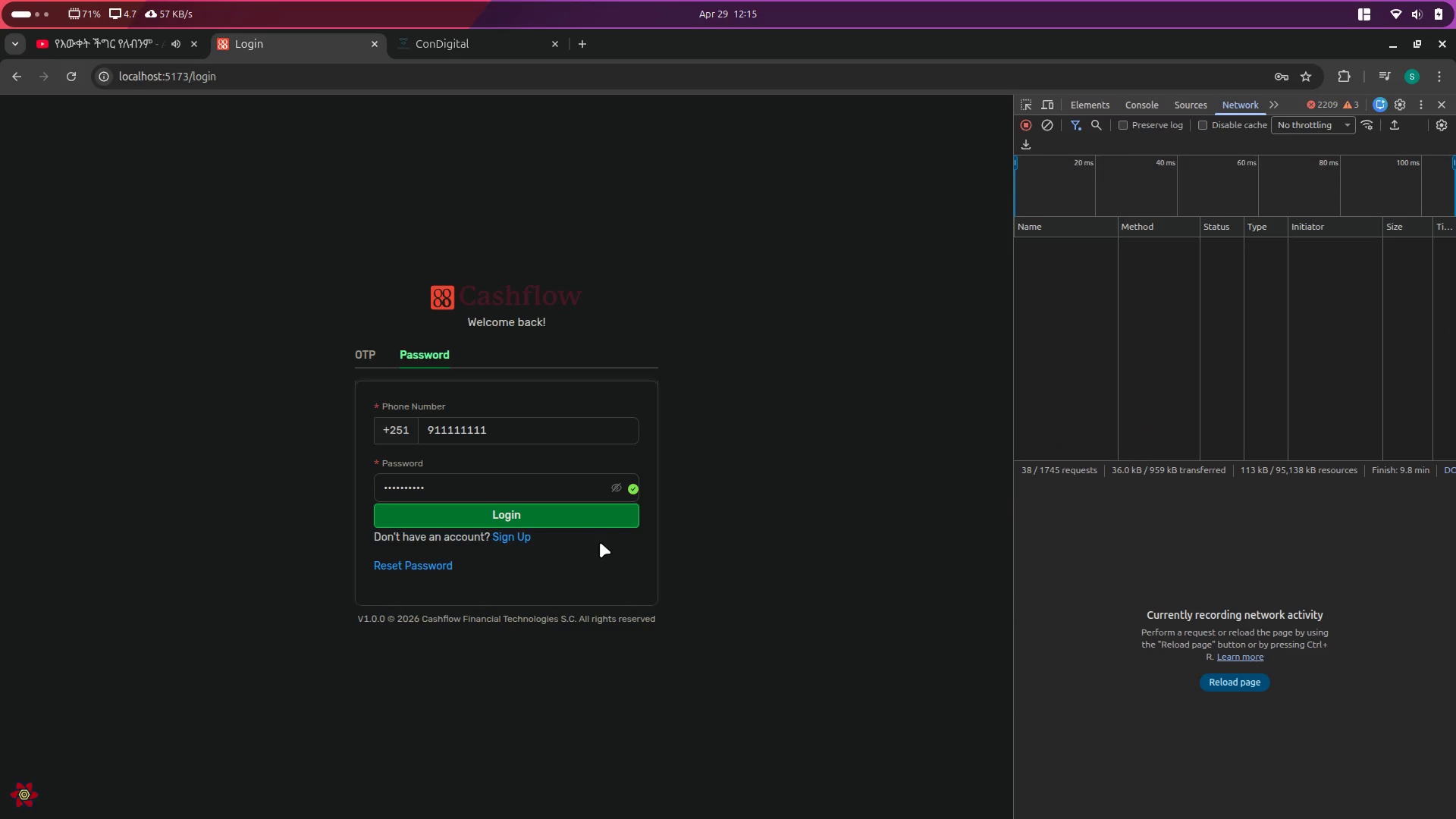 
left_click([590, 516])
 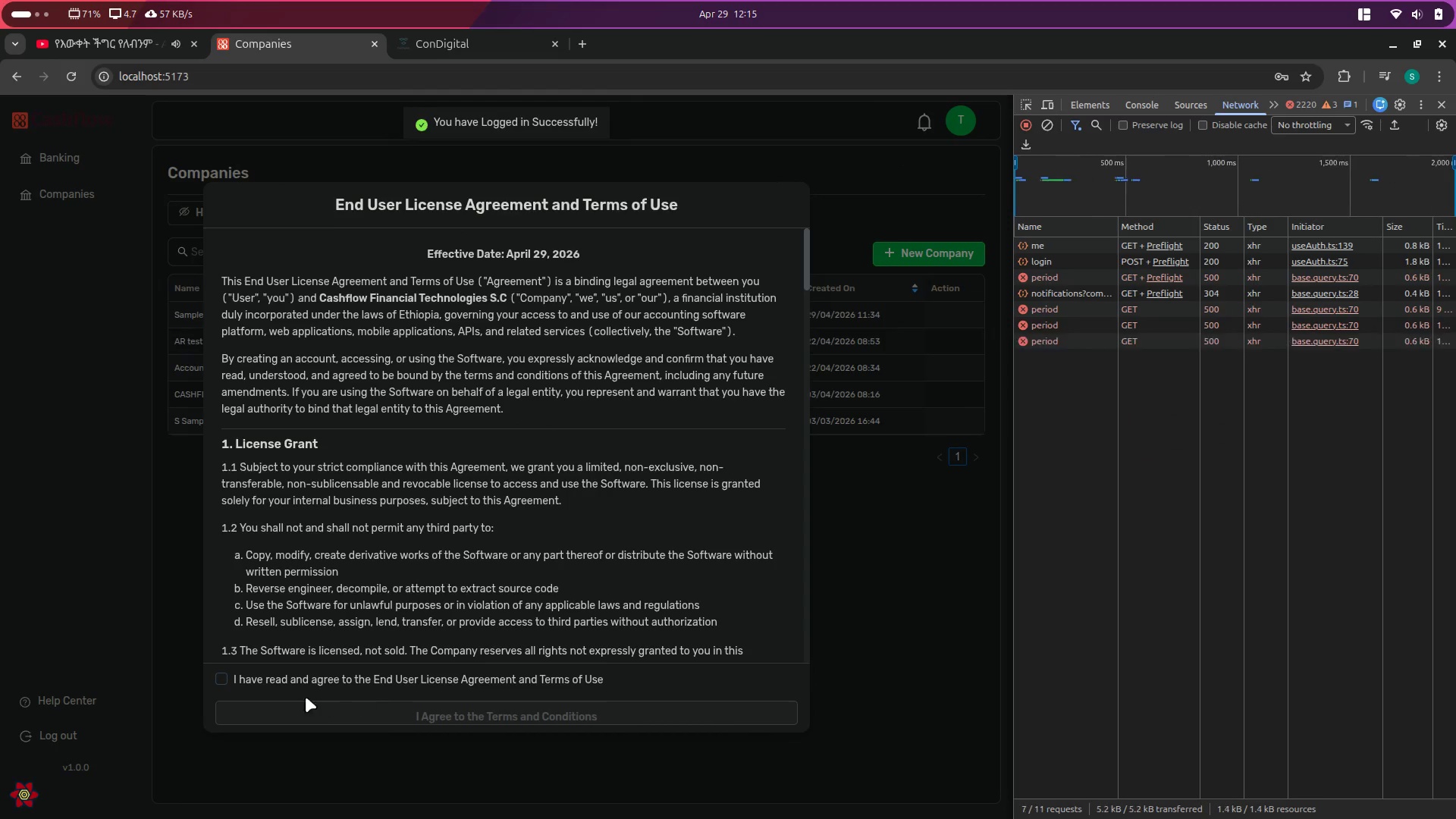 
left_click([228, 676])
 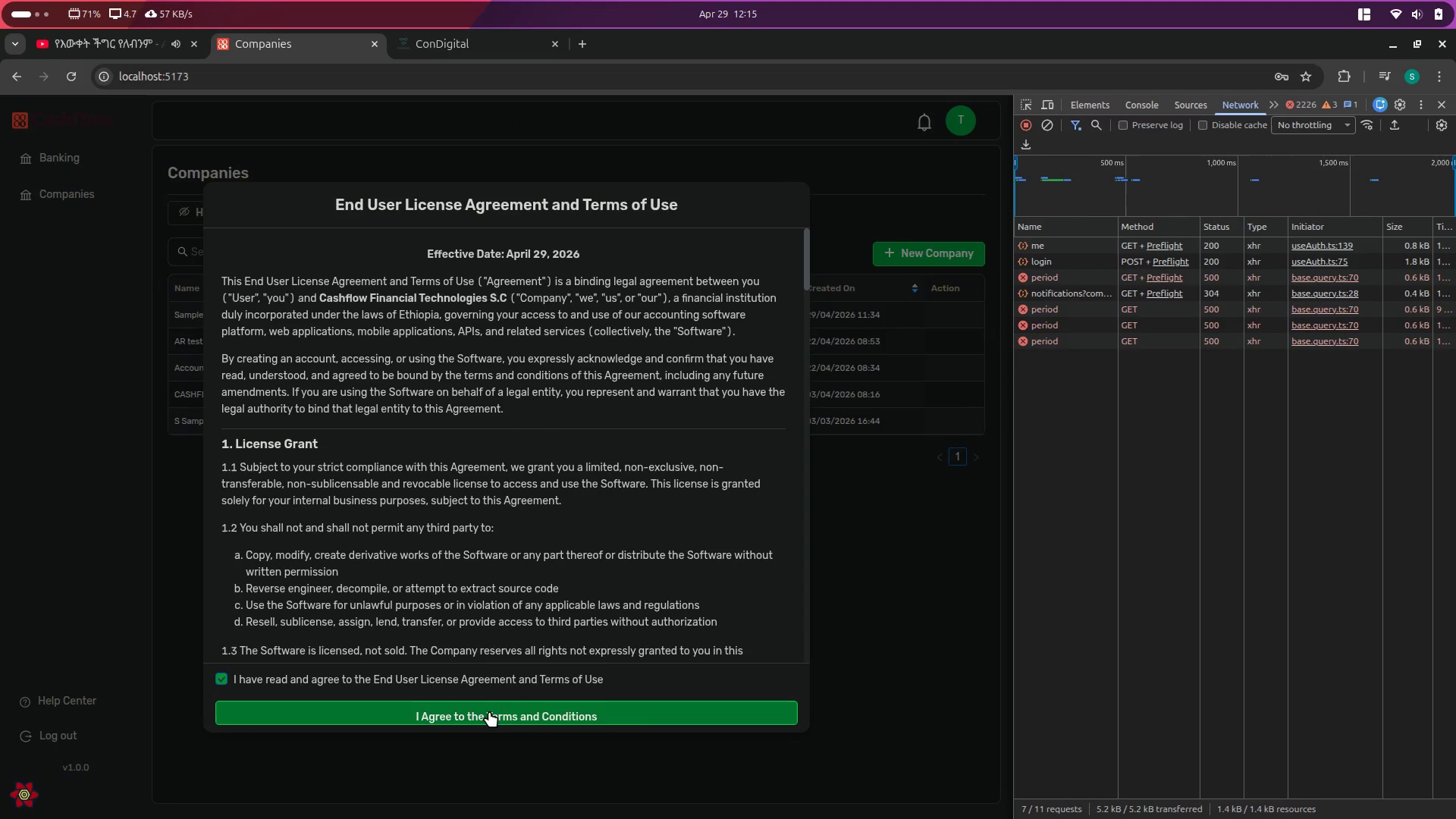 
left_click([489, 713])
 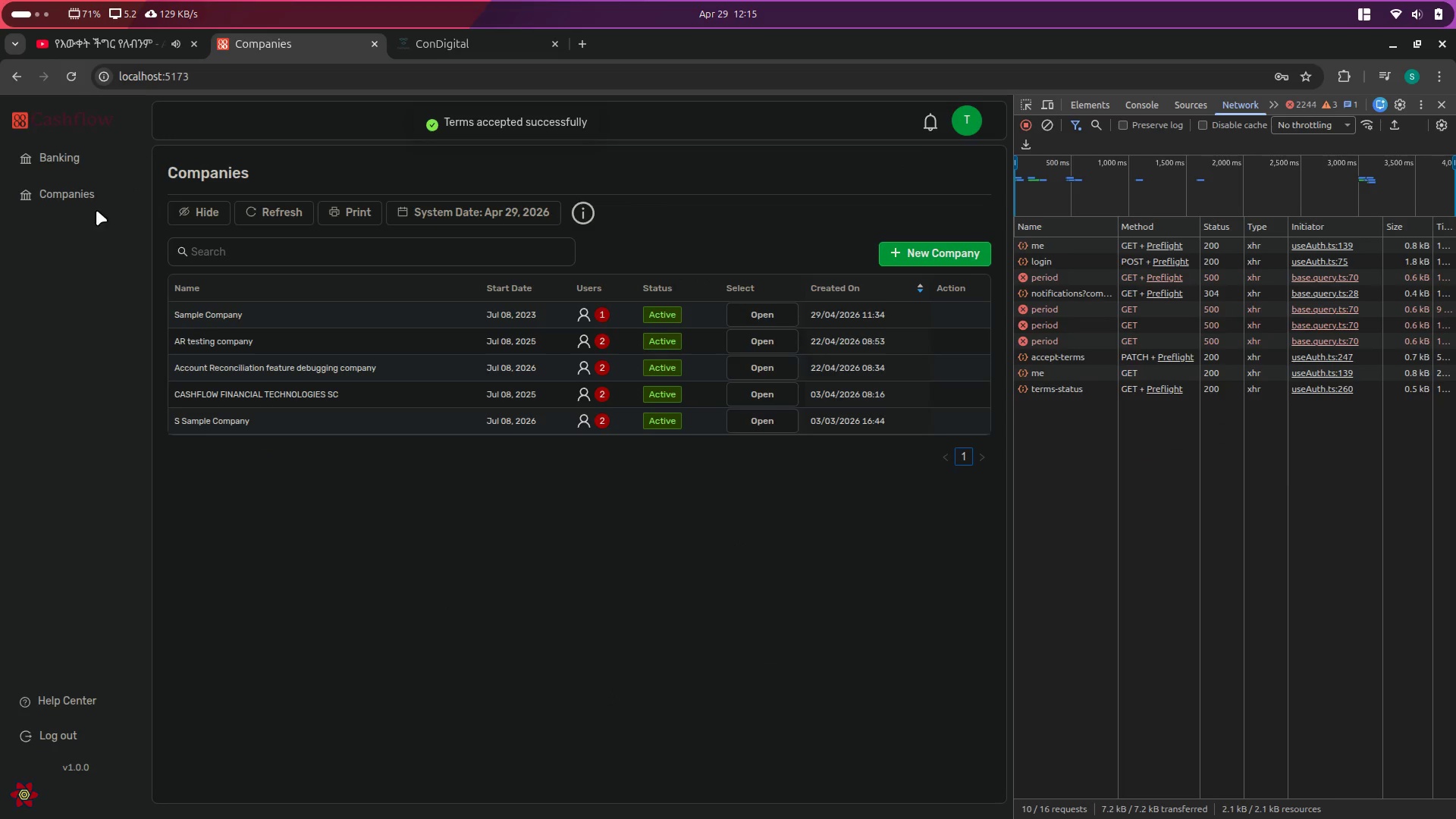 
left_click([782, 310])
 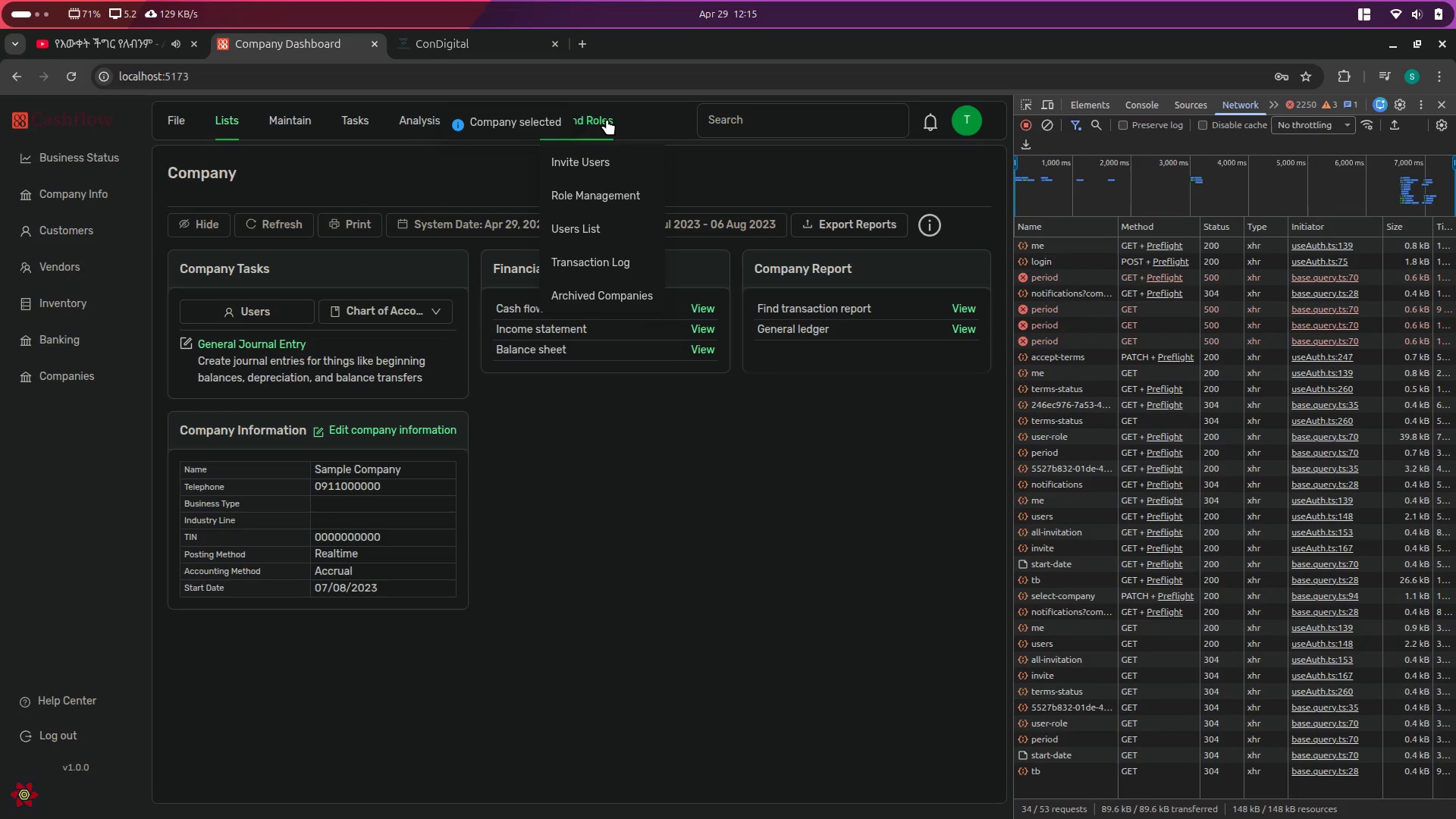 
left_click_drag(start_coordinate=[698, 515], to_coordinate=[701, 503])
 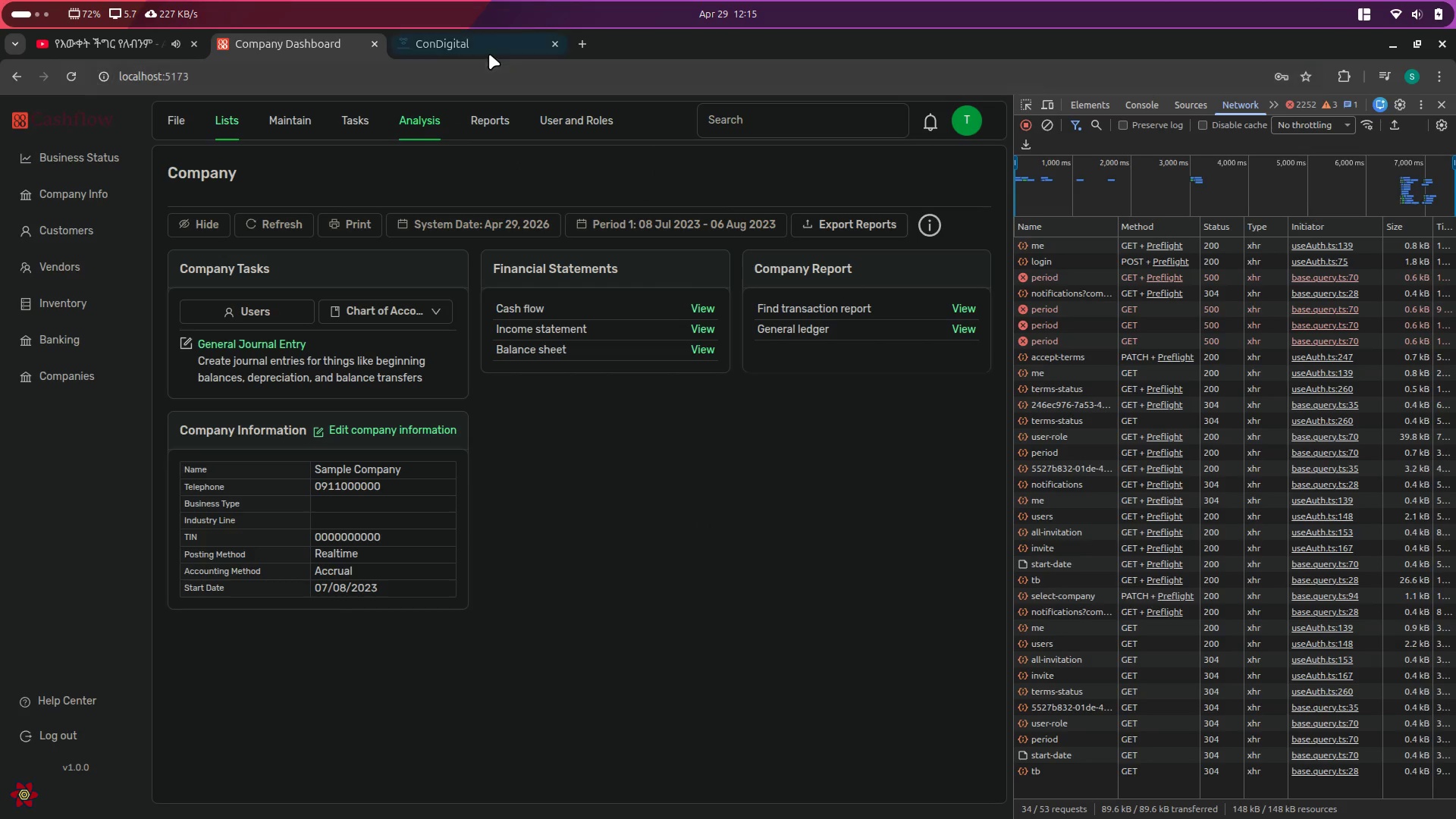 
left_click([491, 47])
 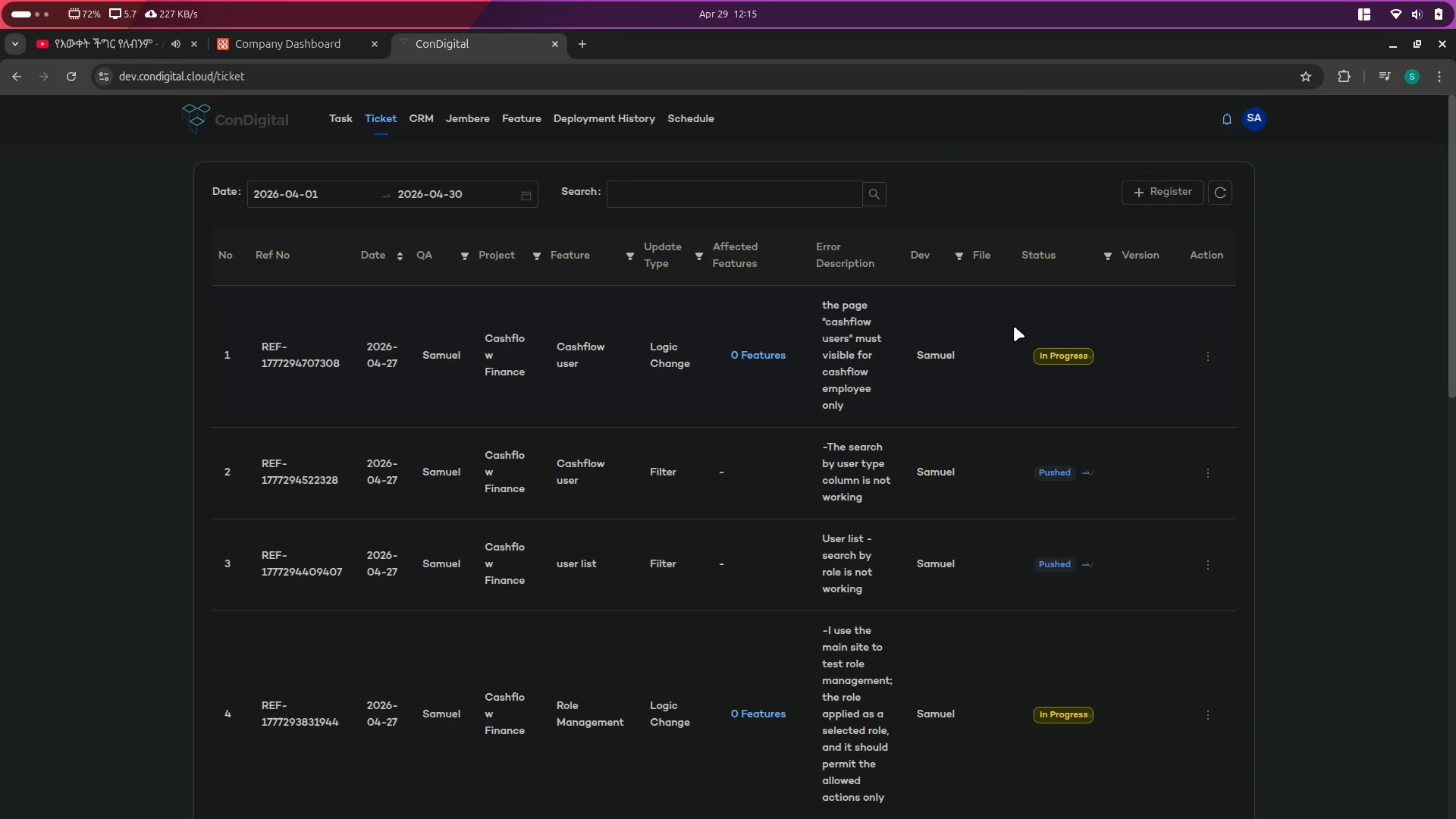 
left_click([1053, 356])
 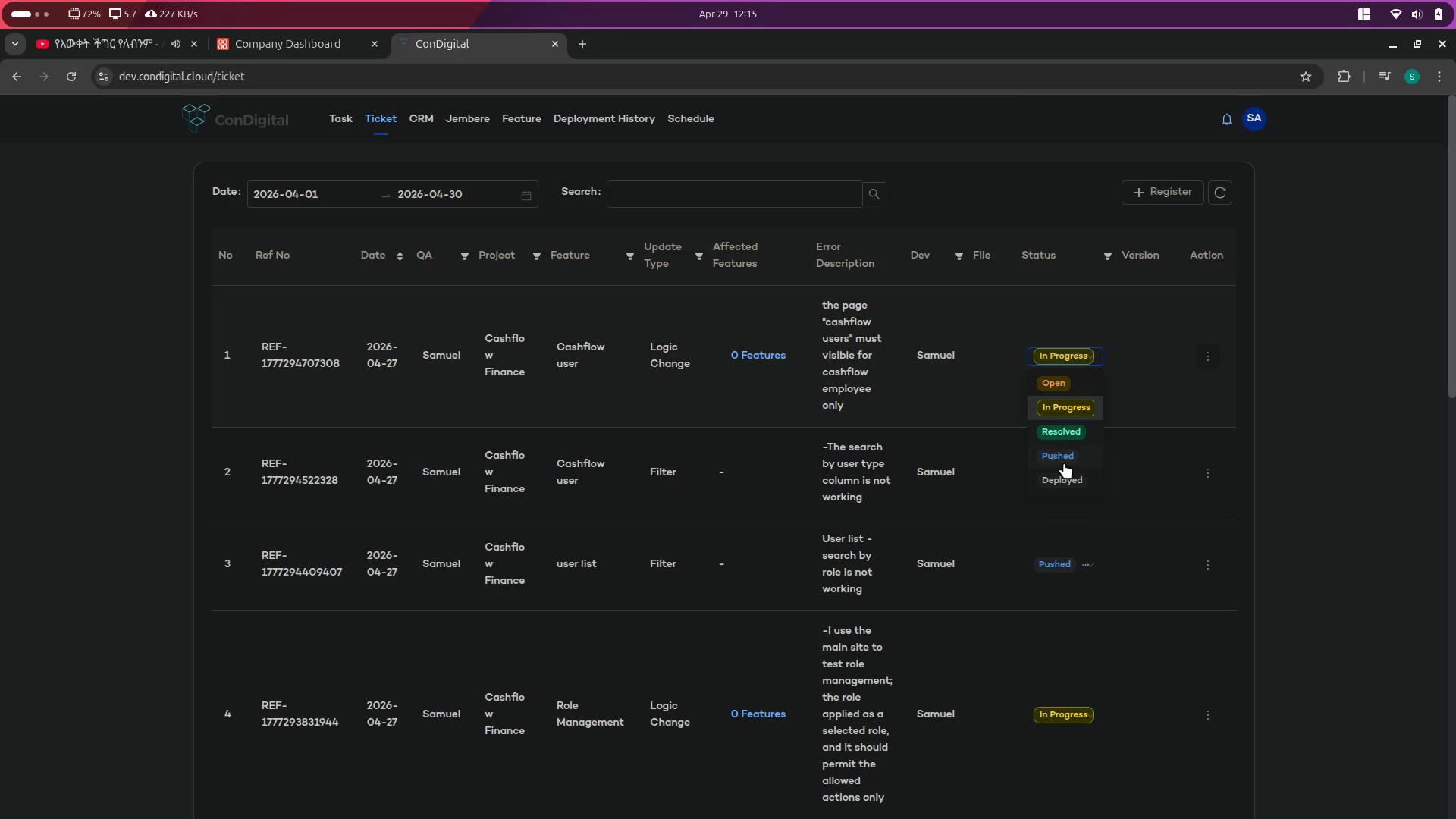 
left_click([1072, 457])
 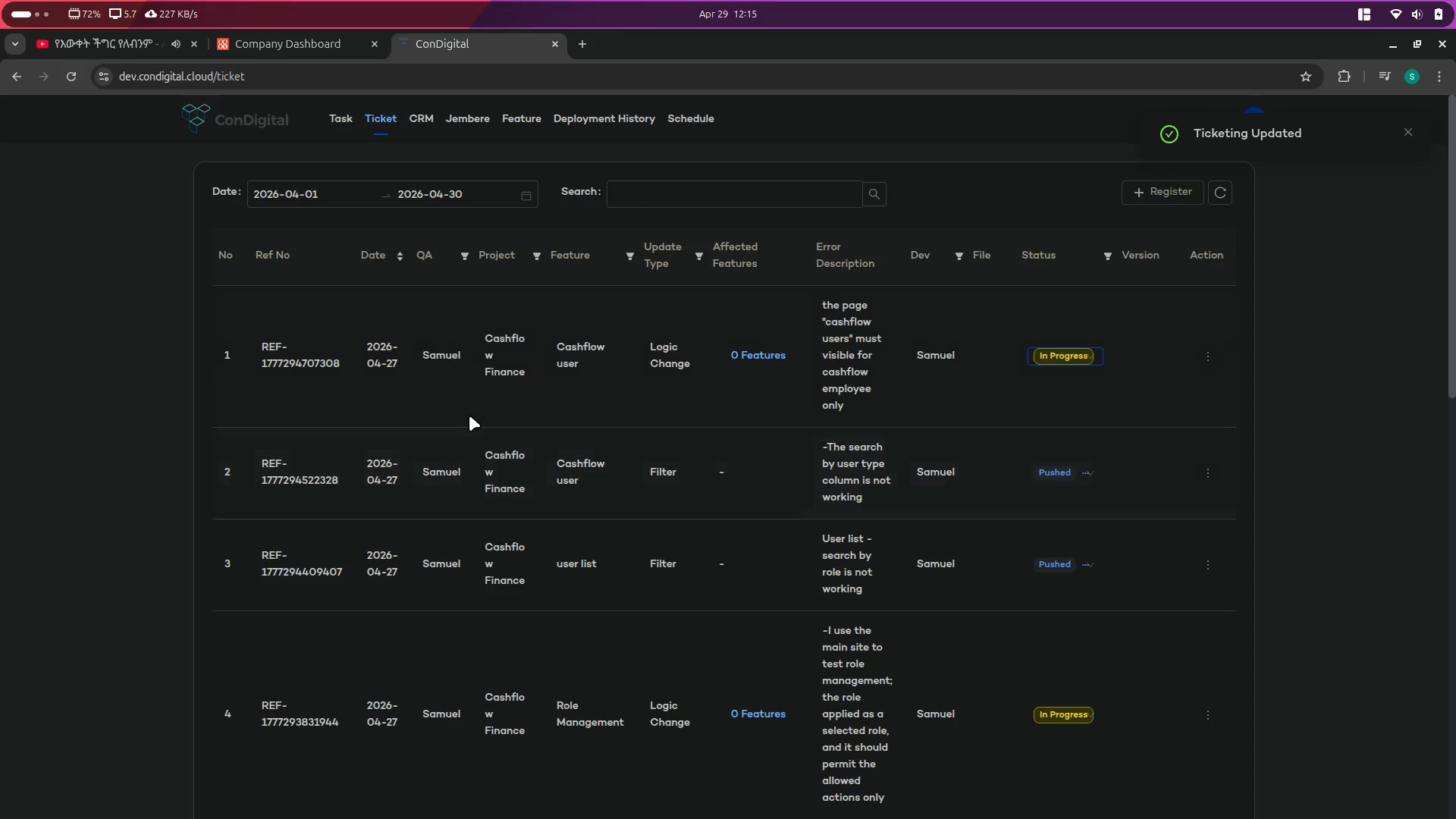 
scroll: coordinate [187, 472], scroll_direction: down, amount: 5.0
 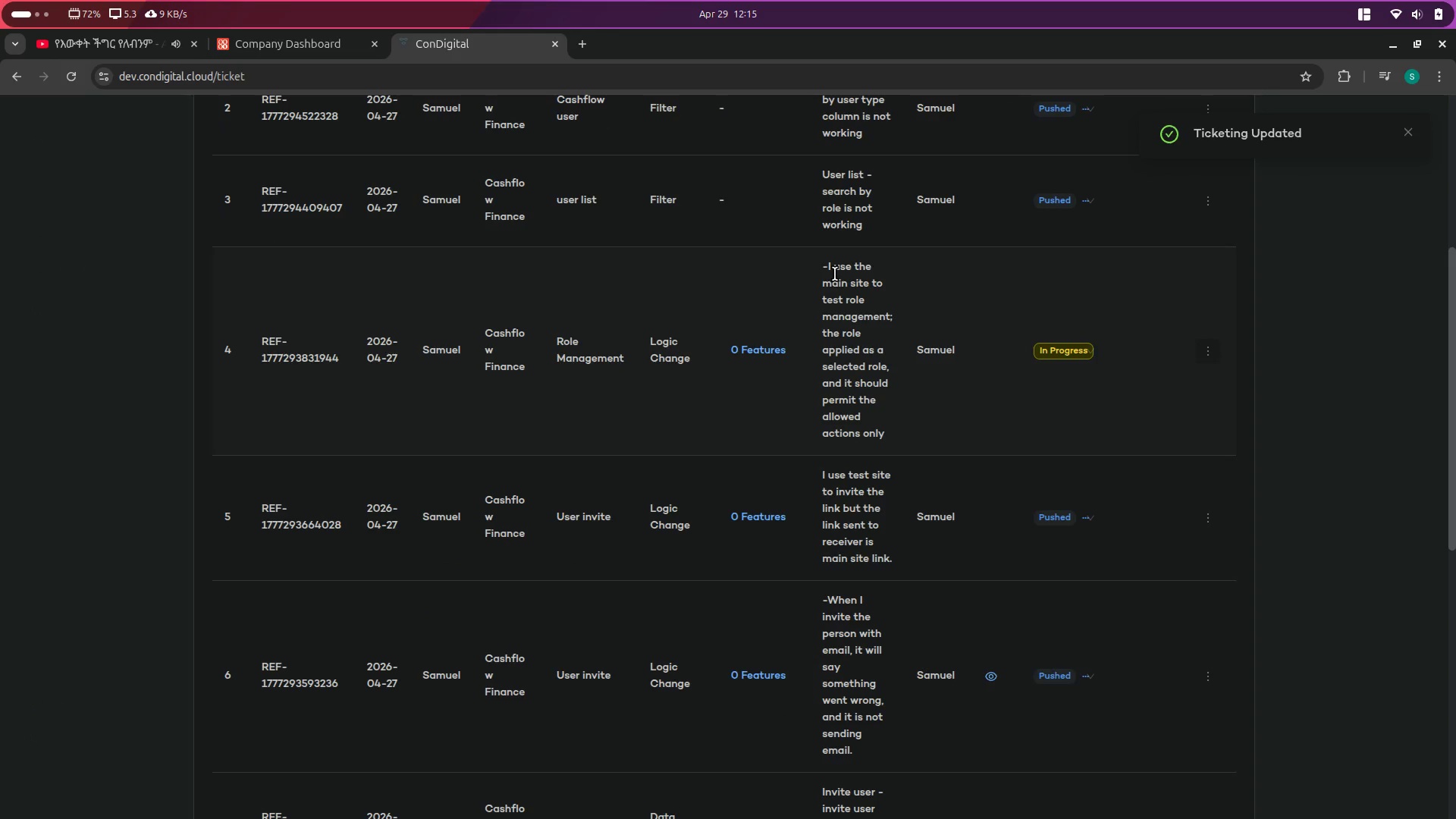 
left_click_drag(start_coordinate=[830, 268], to_coordinate=[870, 290])
 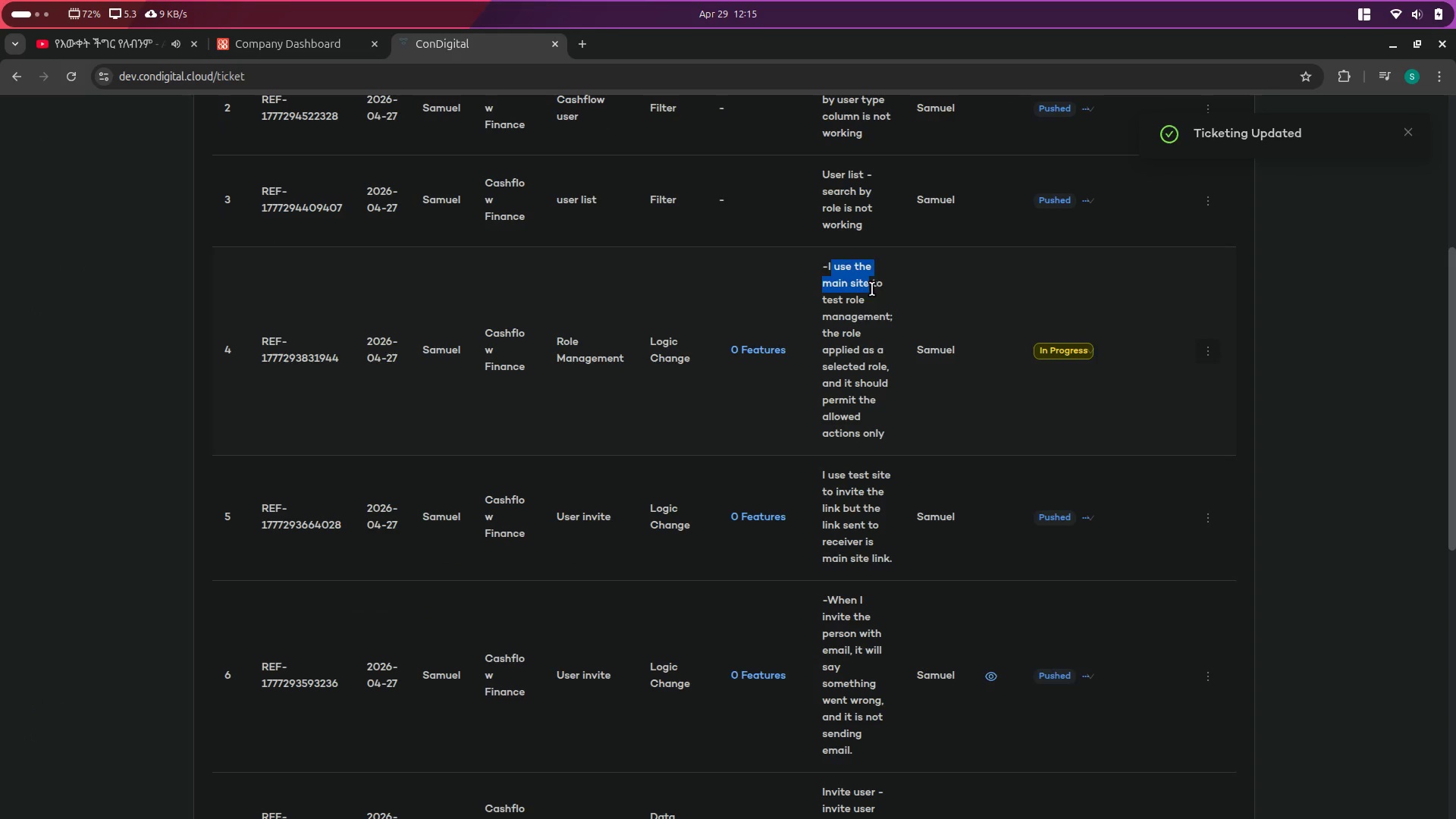 
left_click_drag(start_coordinate=[871, 289], to_coordinate=[865, 295])
 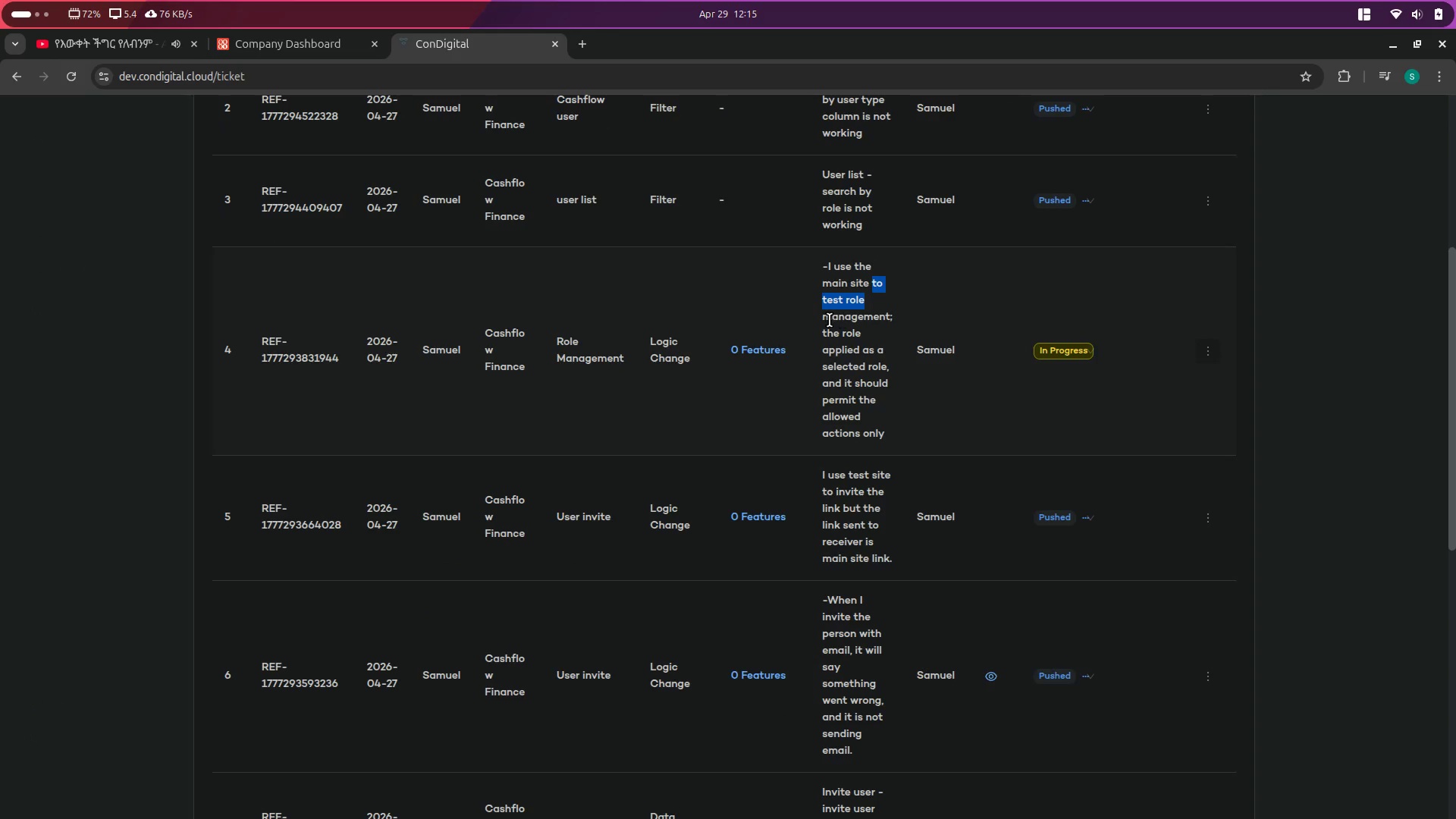 
left_click_drag(start_coordinate=[827, 320], to_coordinate=[852, 318])
 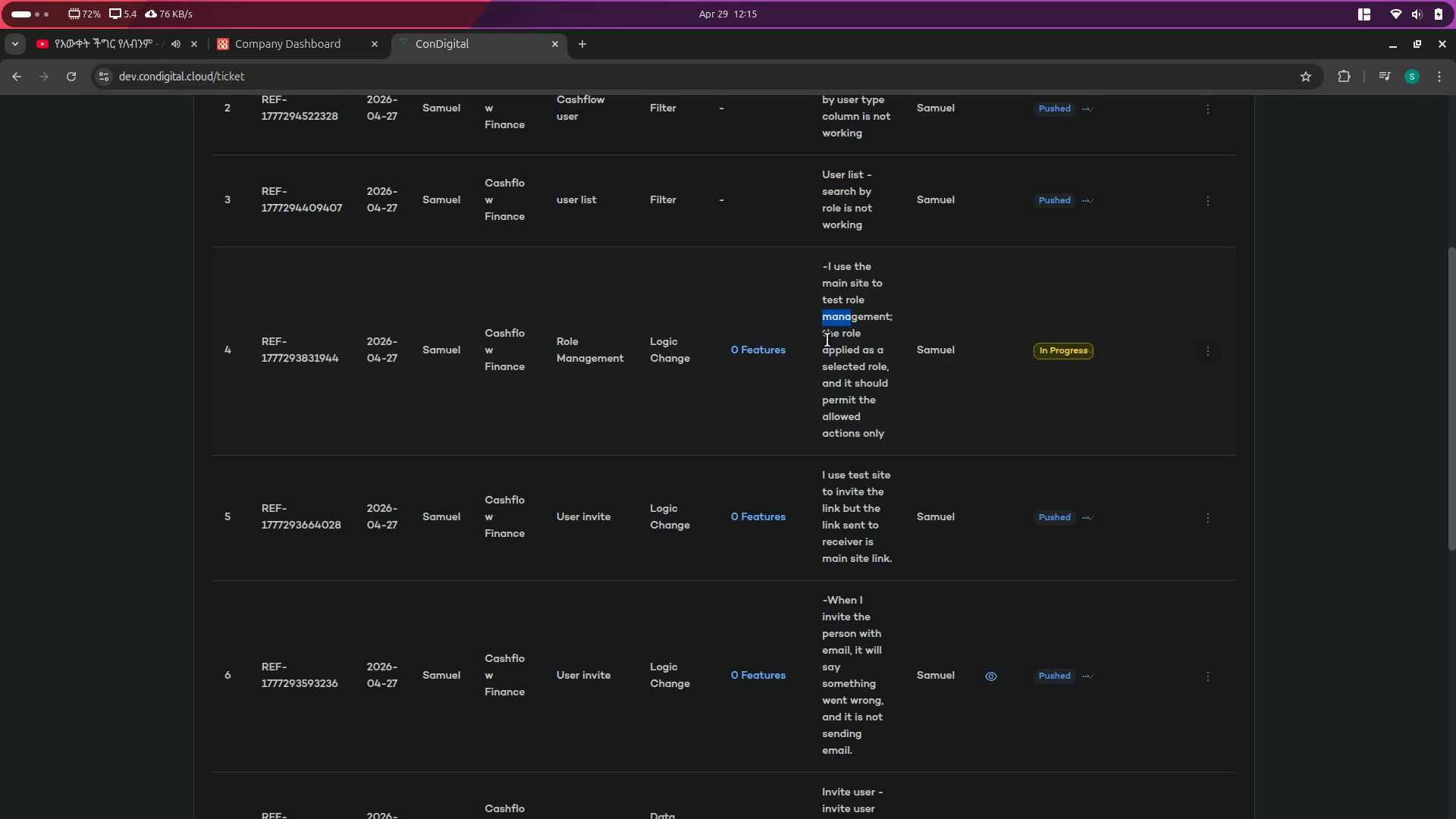 
left_click_drag(start_coordinate=[827, 340], to_coordinate=[866, 335])
 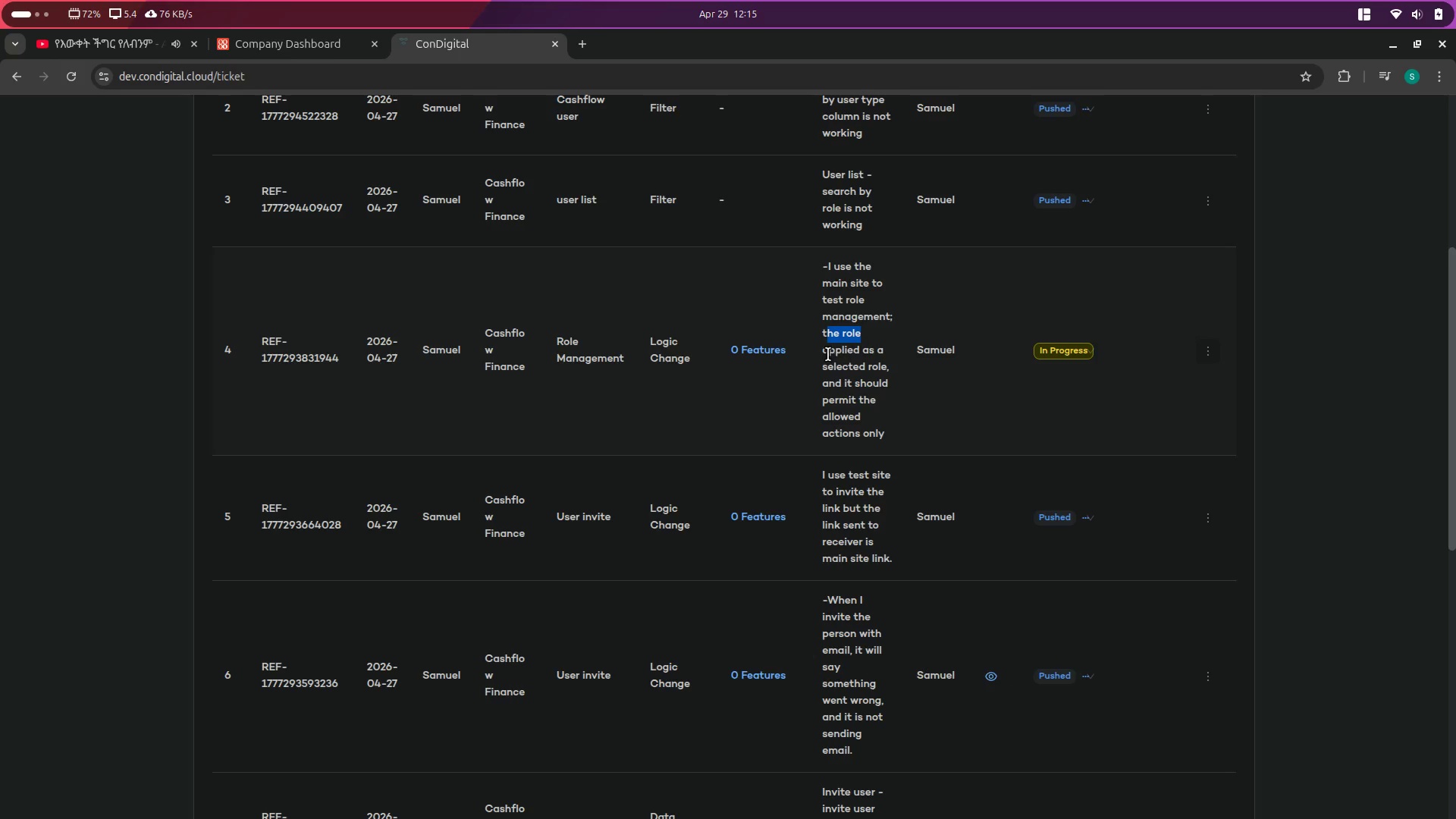 
left_click_drag(start_coordinate=[827, 353], to_coordinate=[874, 347])
 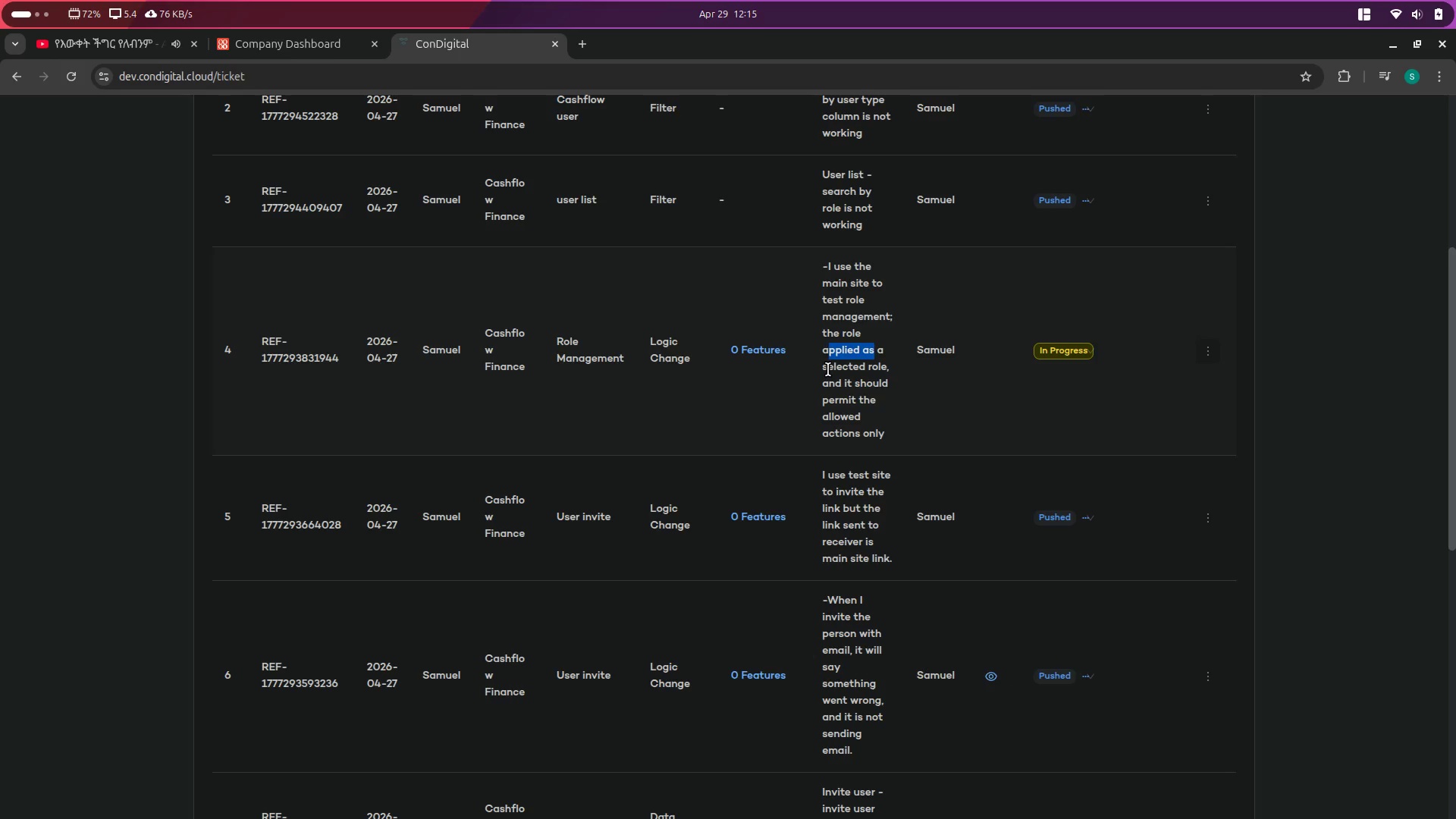 
left_click_drag(start_coordinate=[828, 369], to_coordinate=[896, 366])
 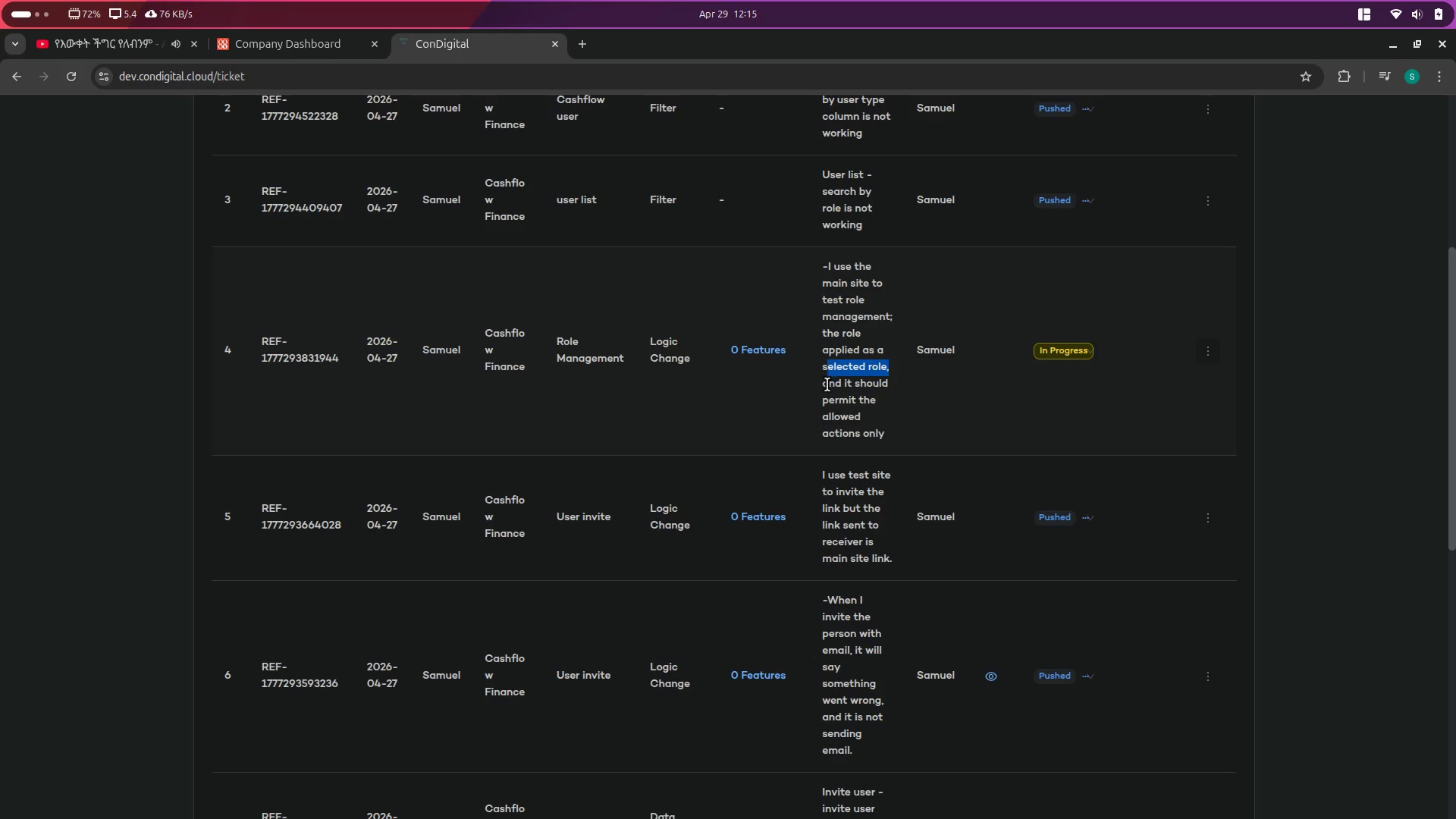 
left_click_drag(start_coordinate=[826, 384], to_coordinate=[893, 383])
 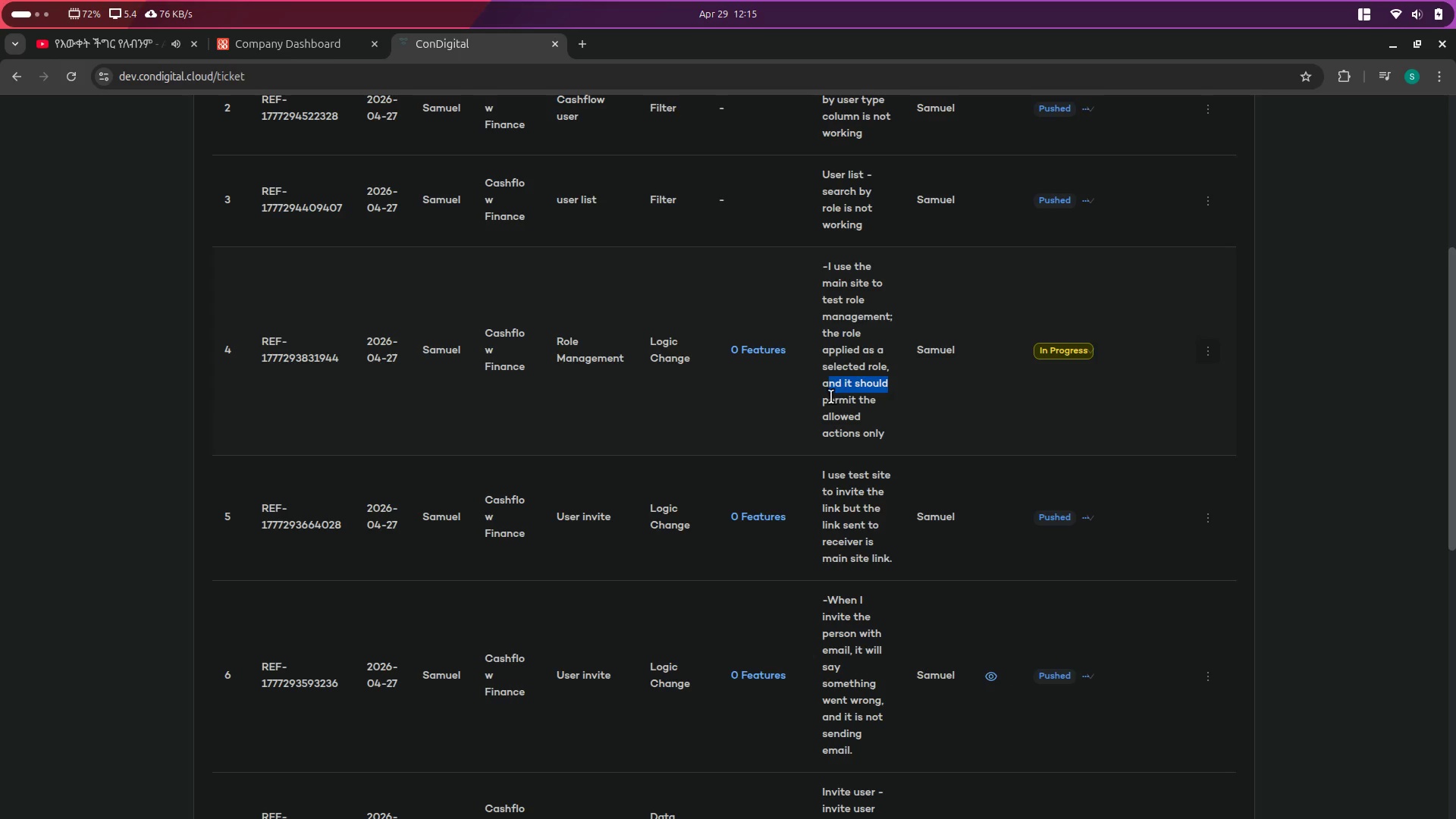 
left_click_drag(start_coordinate=[820, 397], to_coordinate=[867, 394])
 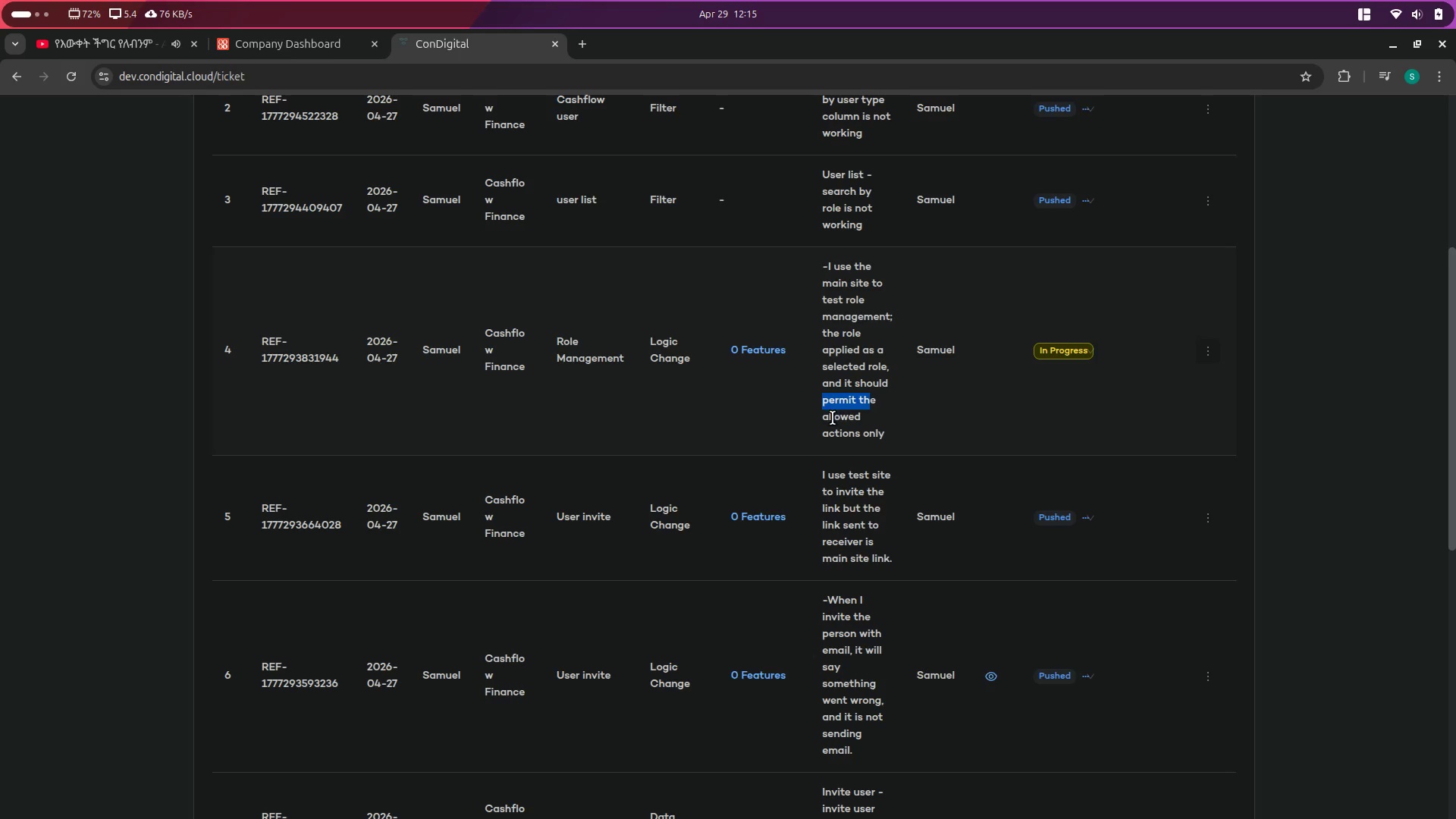 
left_click_drag(start_coordinate=[833, 418], to_coordinate=[863, 416])
 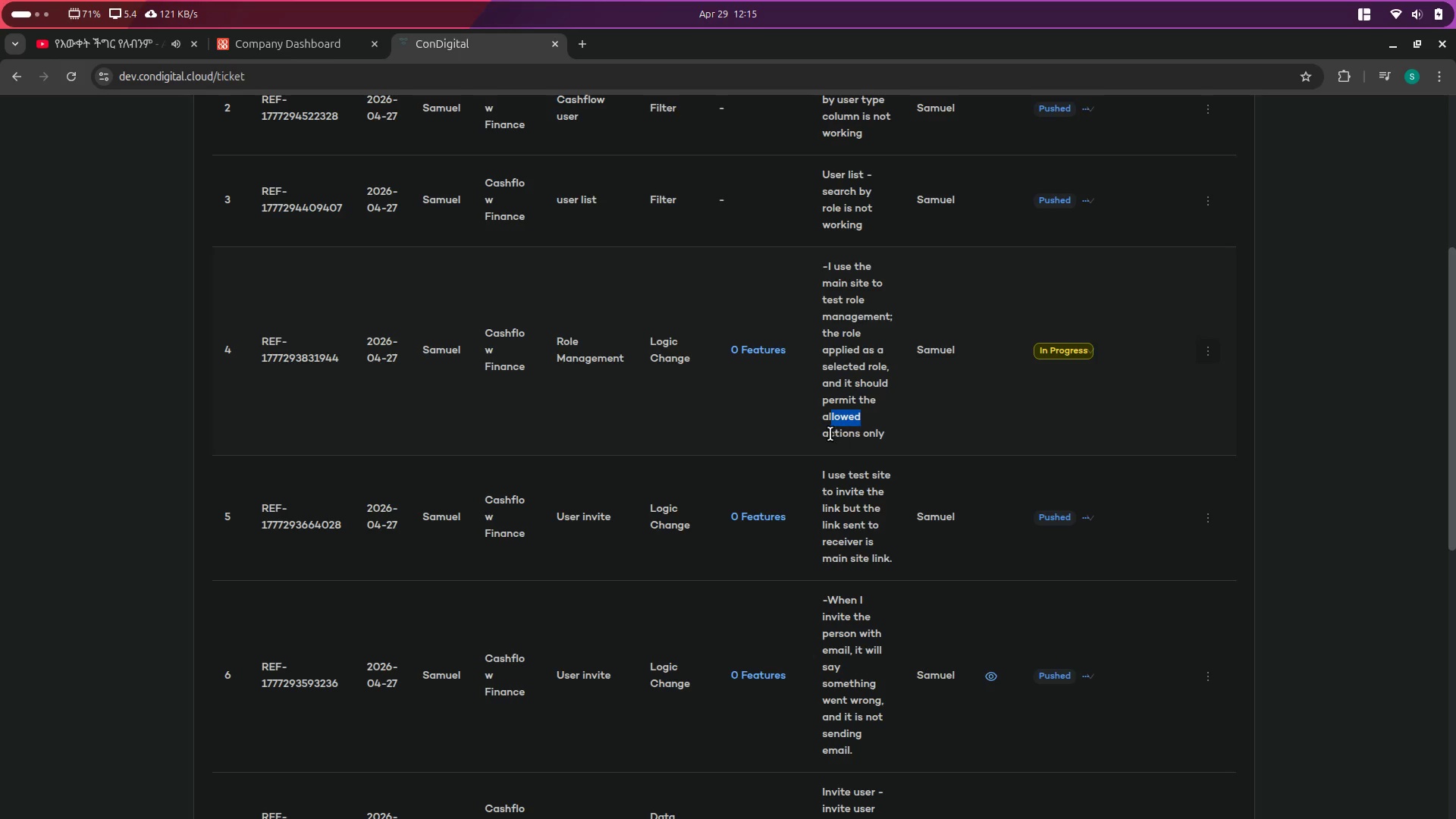 
left_click_drag(start_coordinate=[830, 434], to_coordinate=[866, 428])
 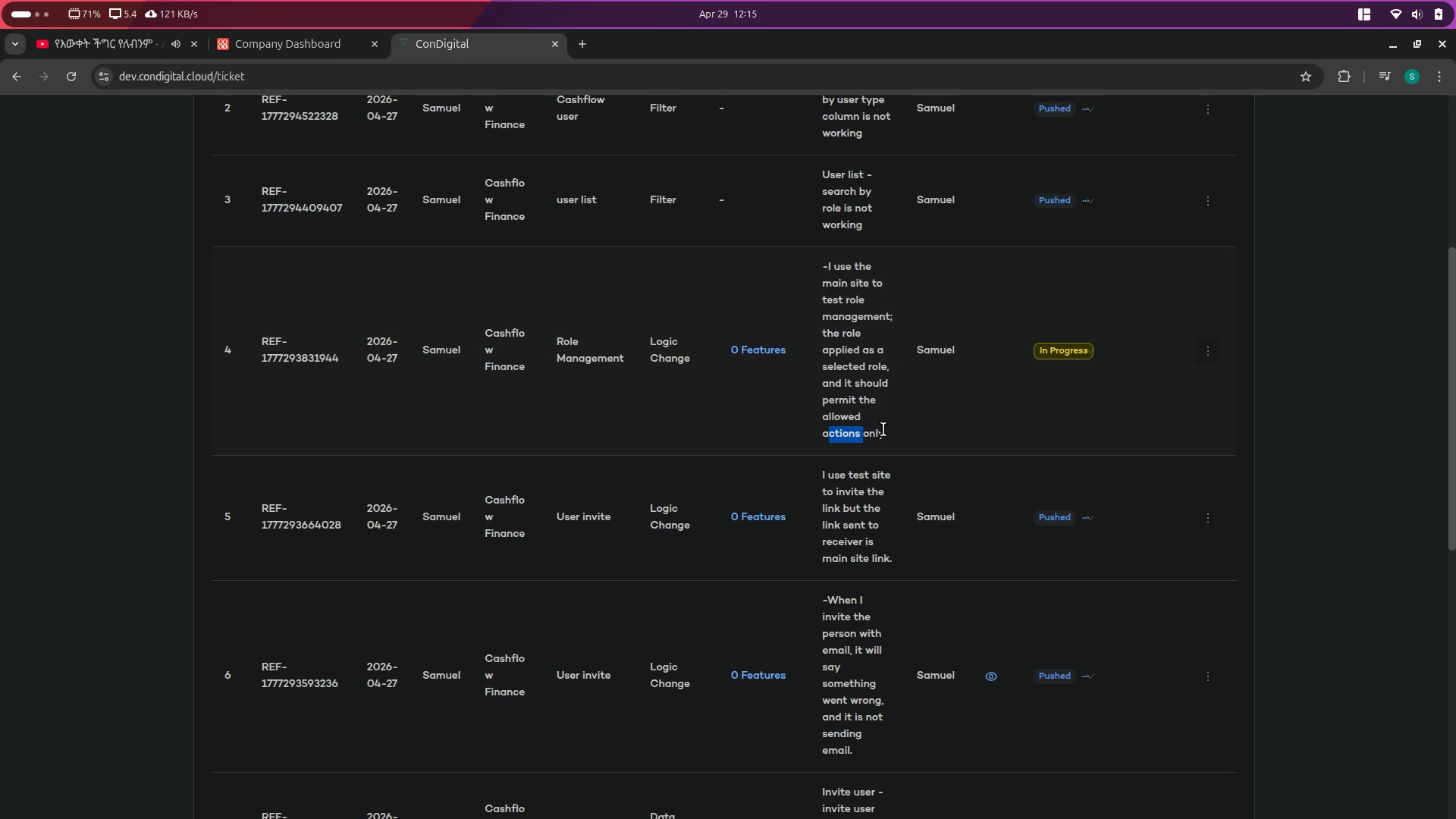 
left_click([883, 429])
 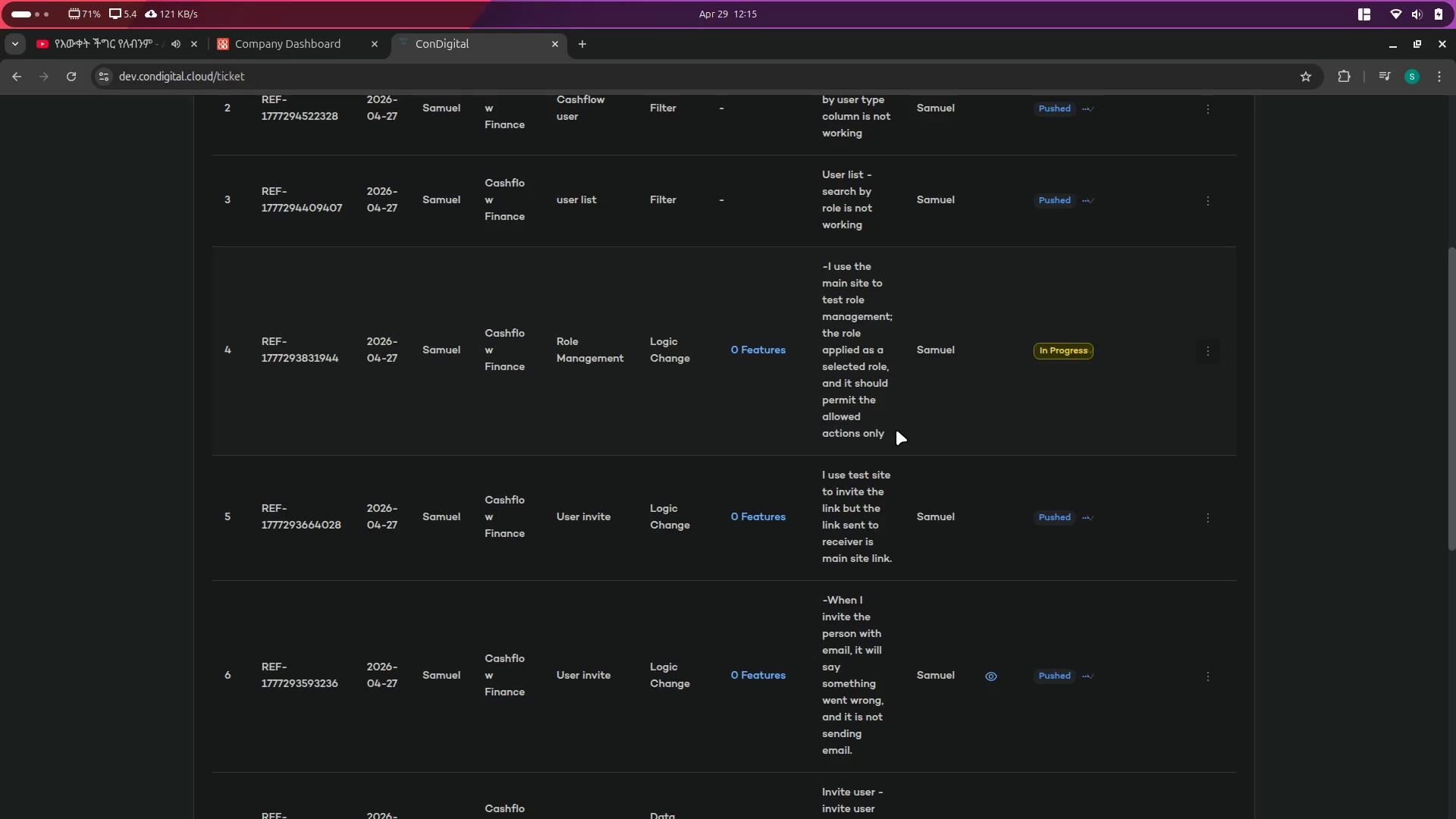 
left_click_drag(start_coordinate=[896, 430], to_coordinate=[824, 265])
 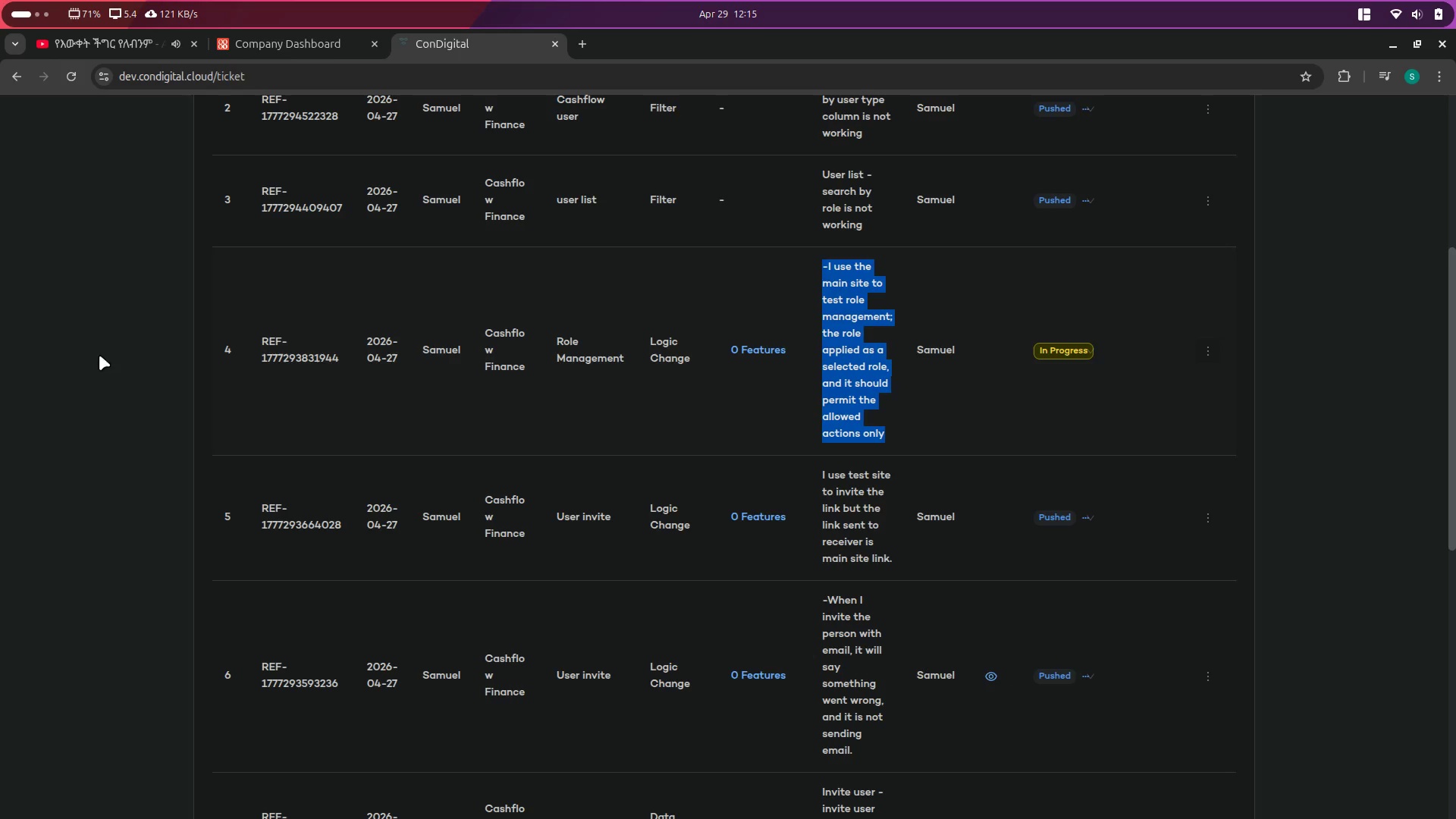 
left_click([11, 340])
 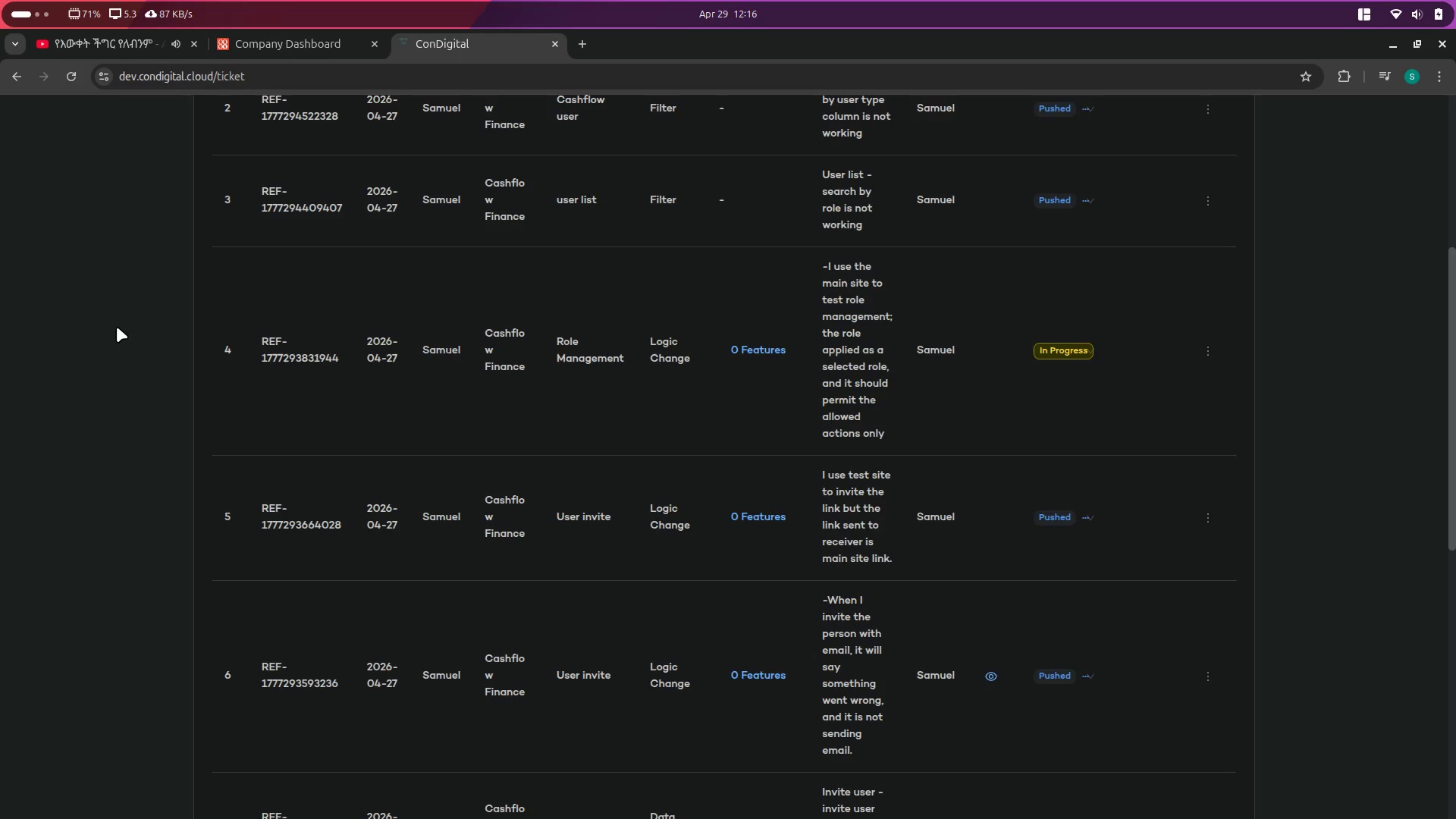 
scroll: coordinate [153, 349], scroll_direction: down, amount: 16.0
 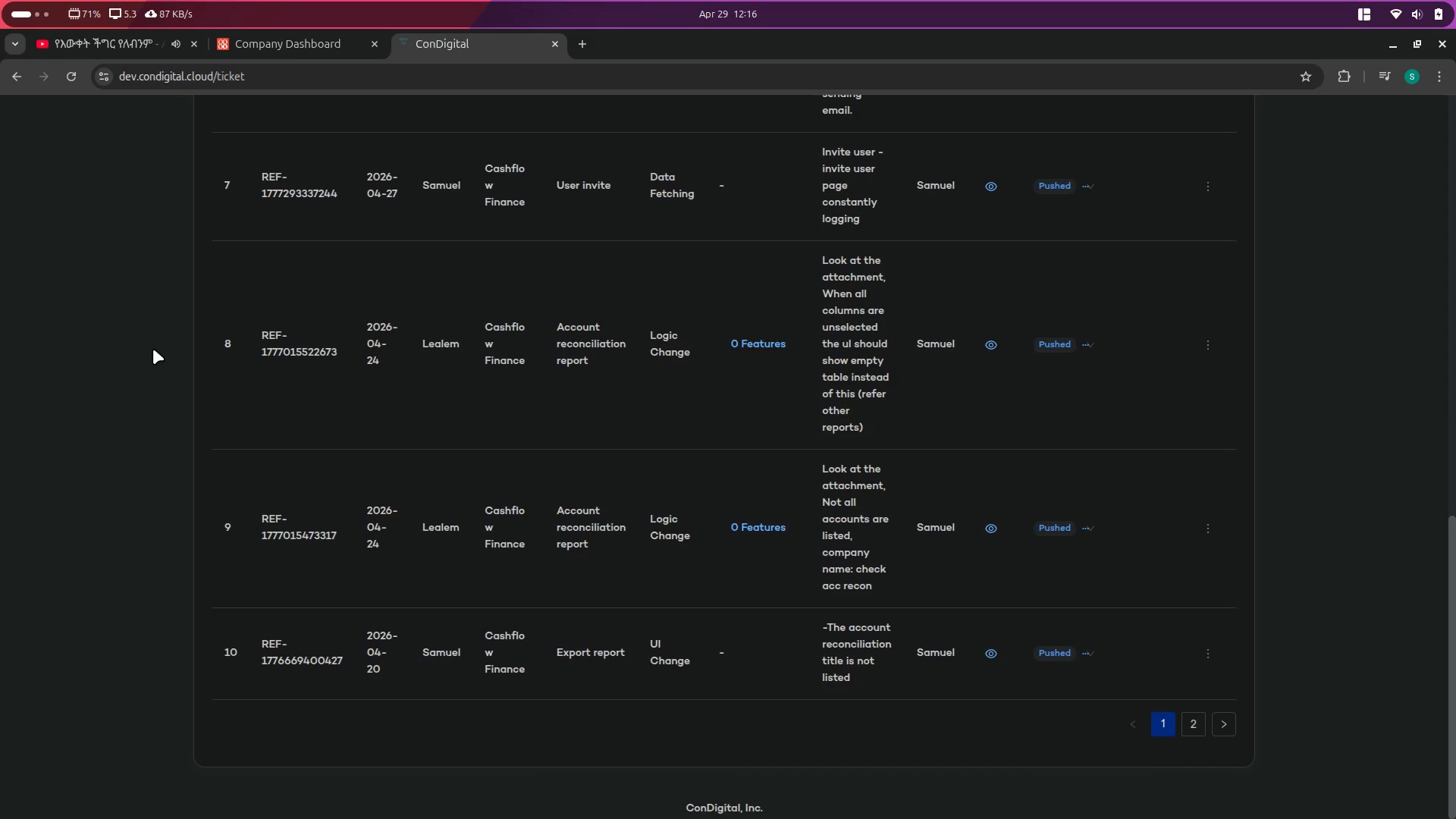 
scroll: coordinate [176, 397], scroll_direction: up, amount: 15.0
 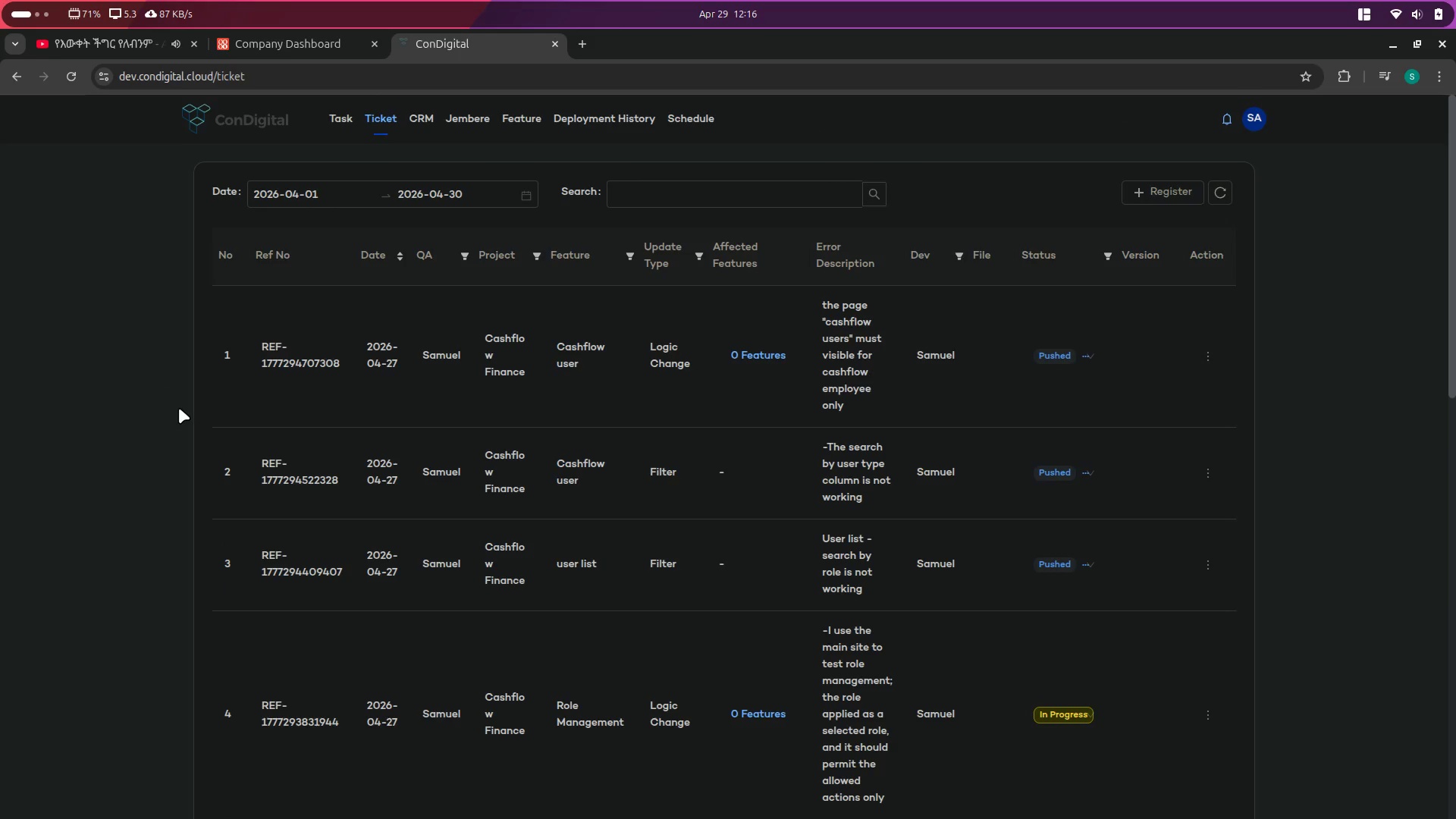 
key(Alt+Control+ArrowRight)
 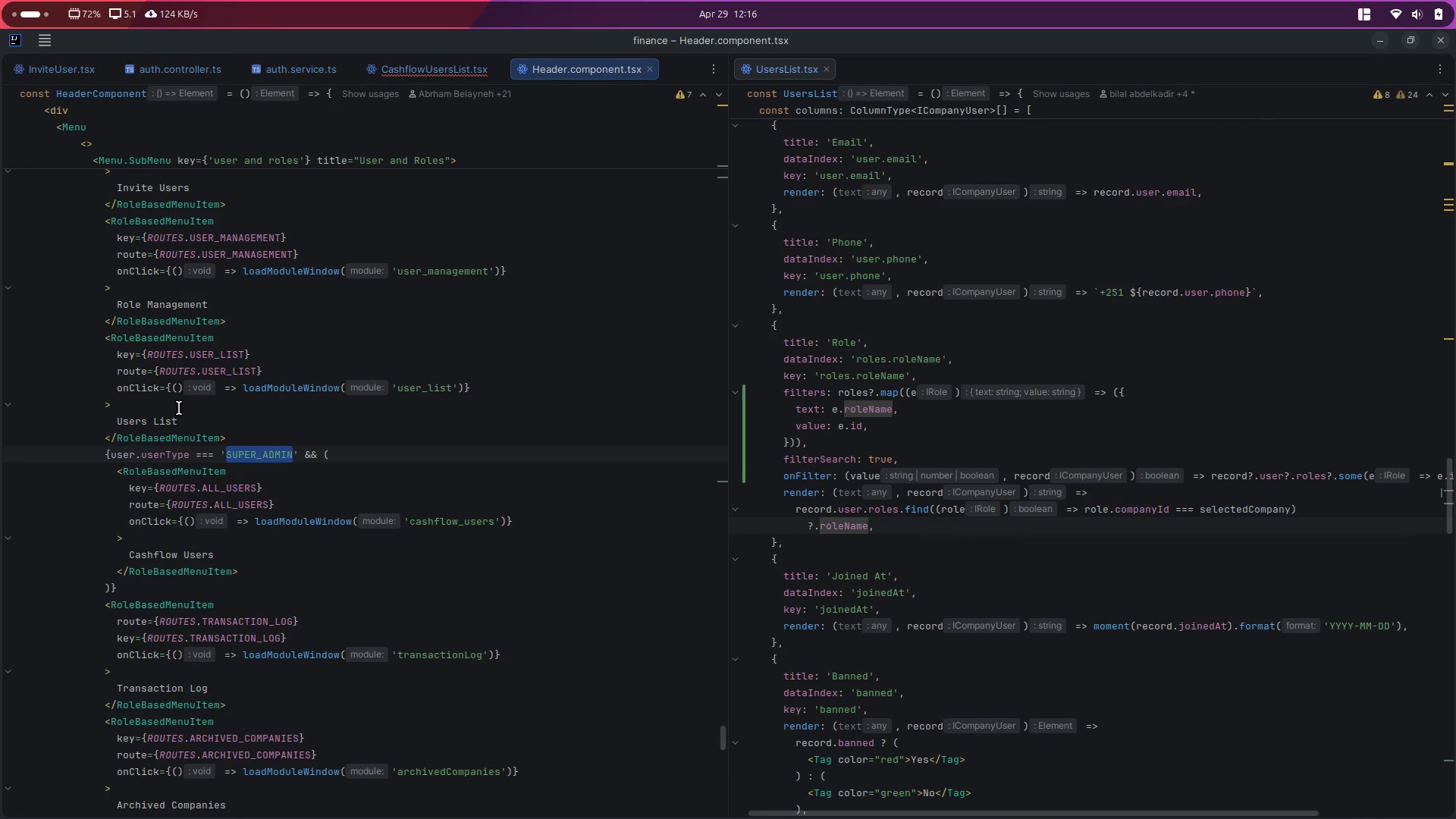 
key(Alt+AltLeft)
 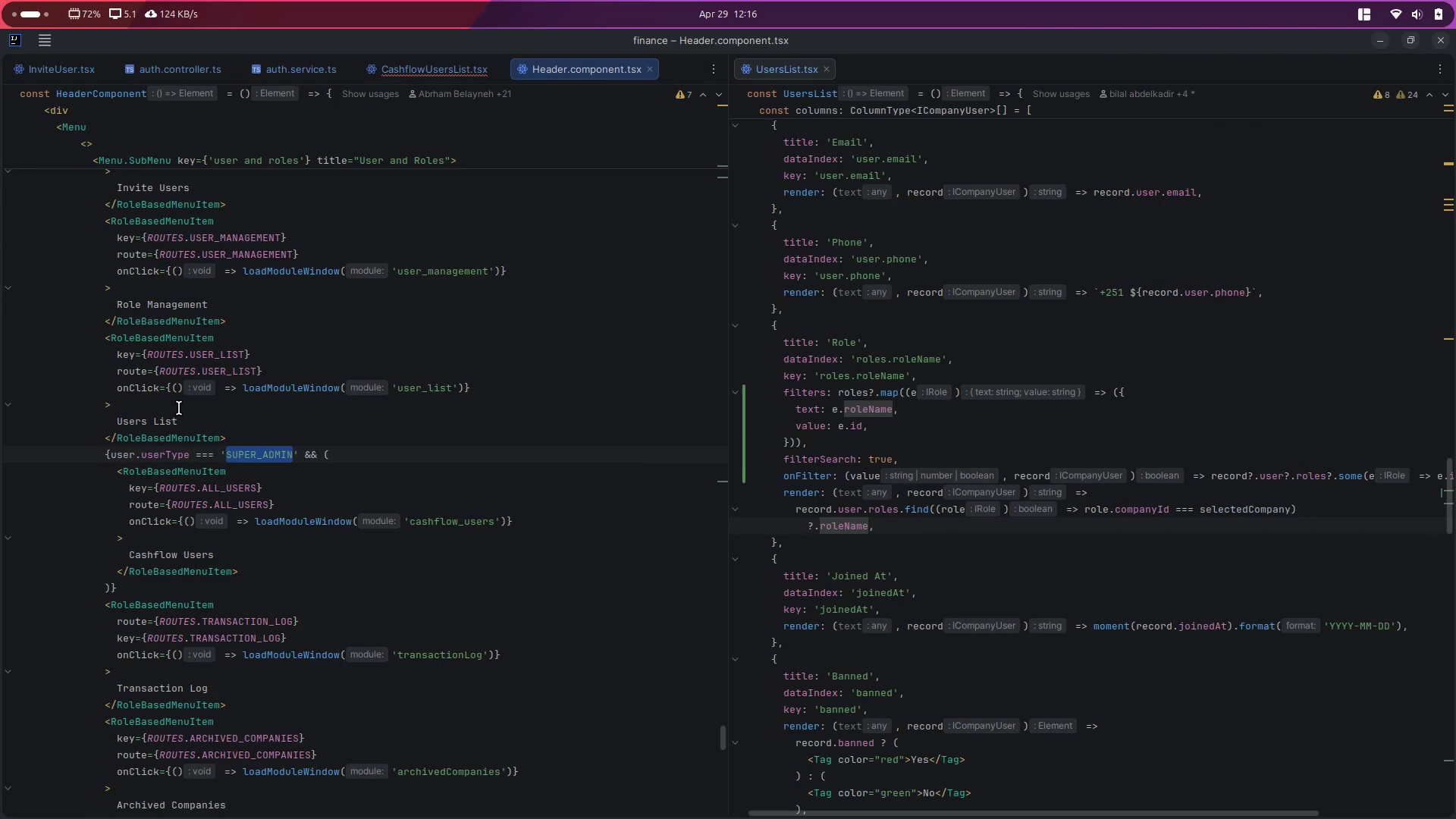 
key(Alt+Tab)